 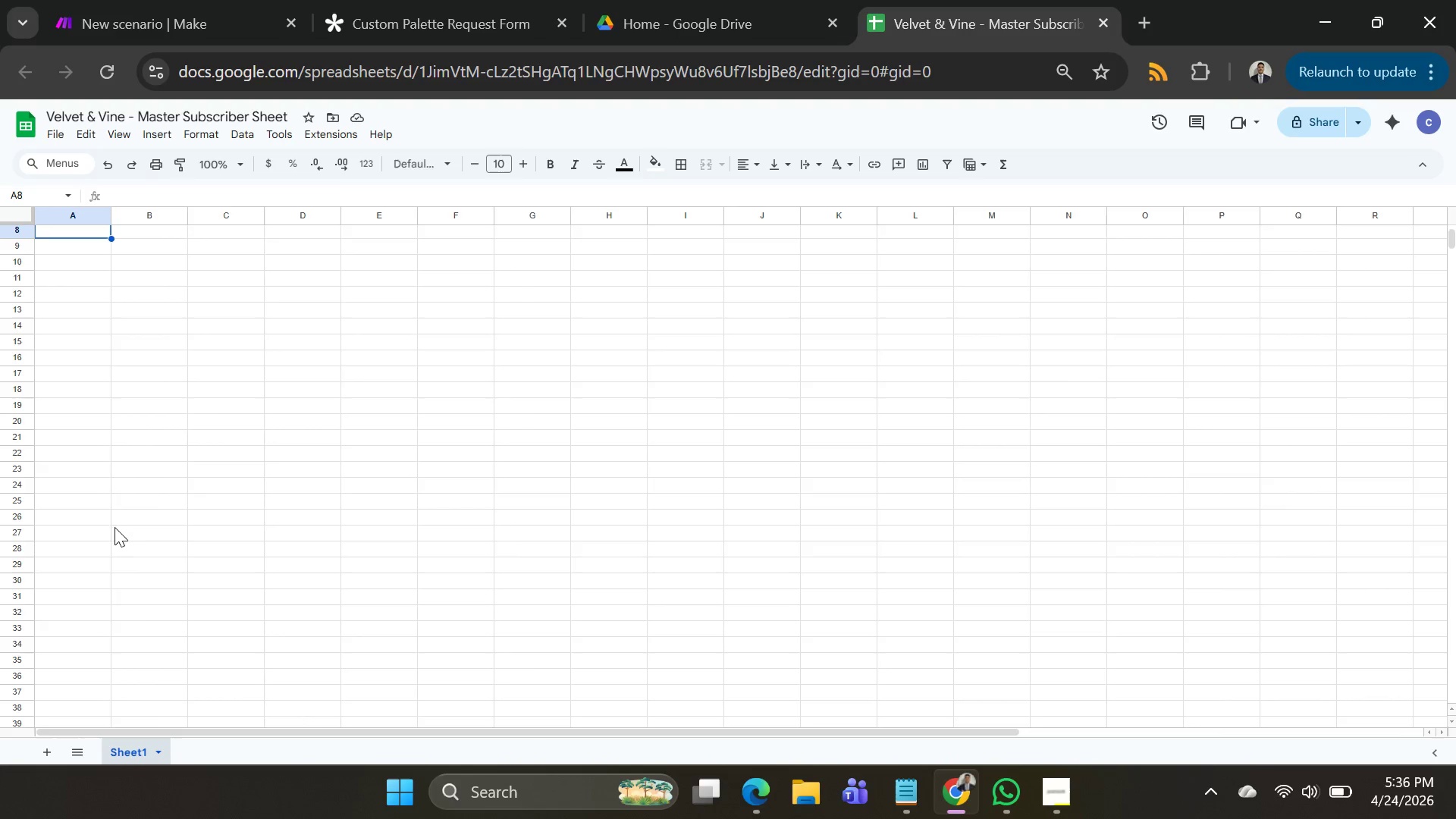 
left_click([118, 745])
 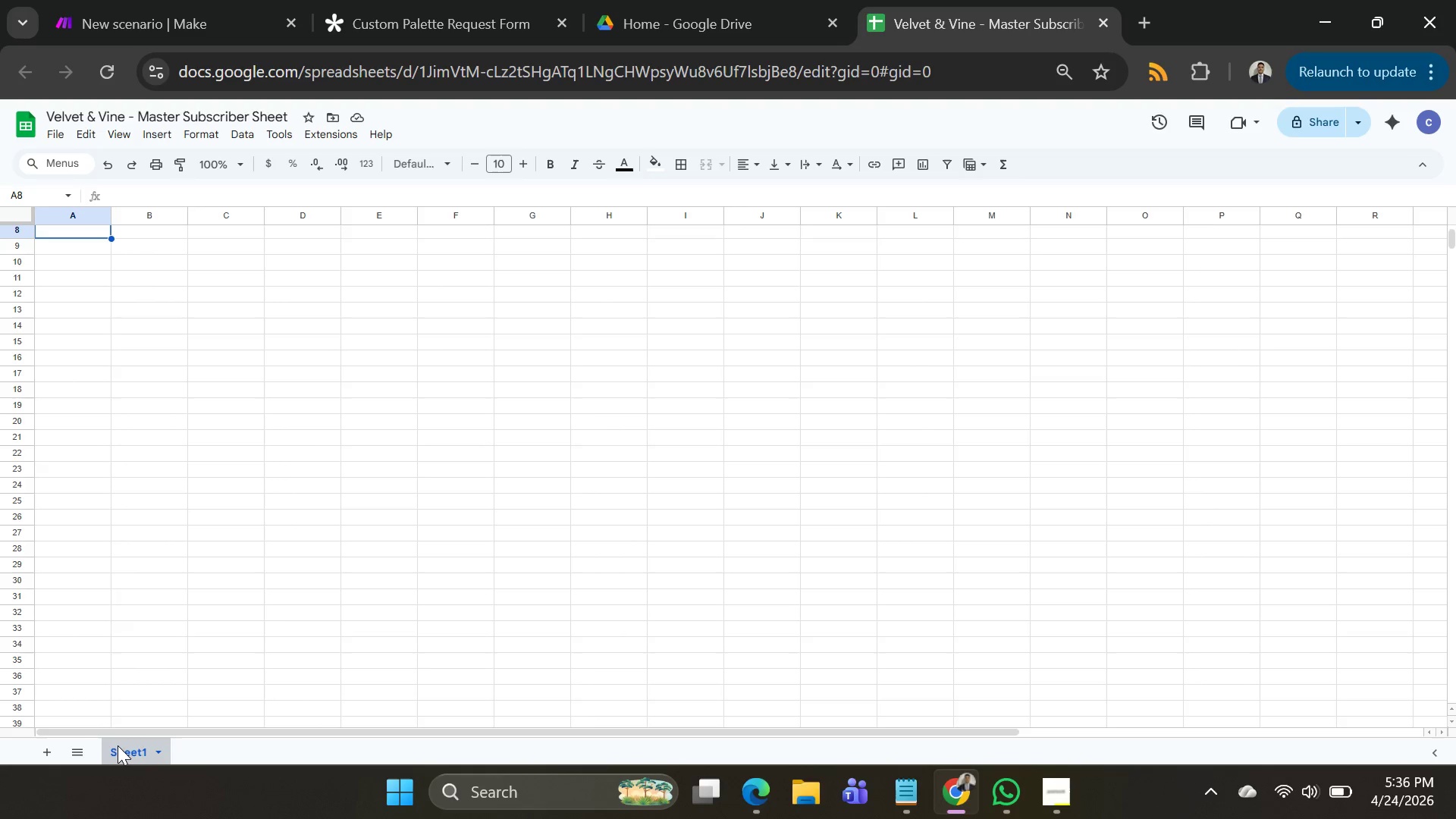 
double_click([118, 745])
 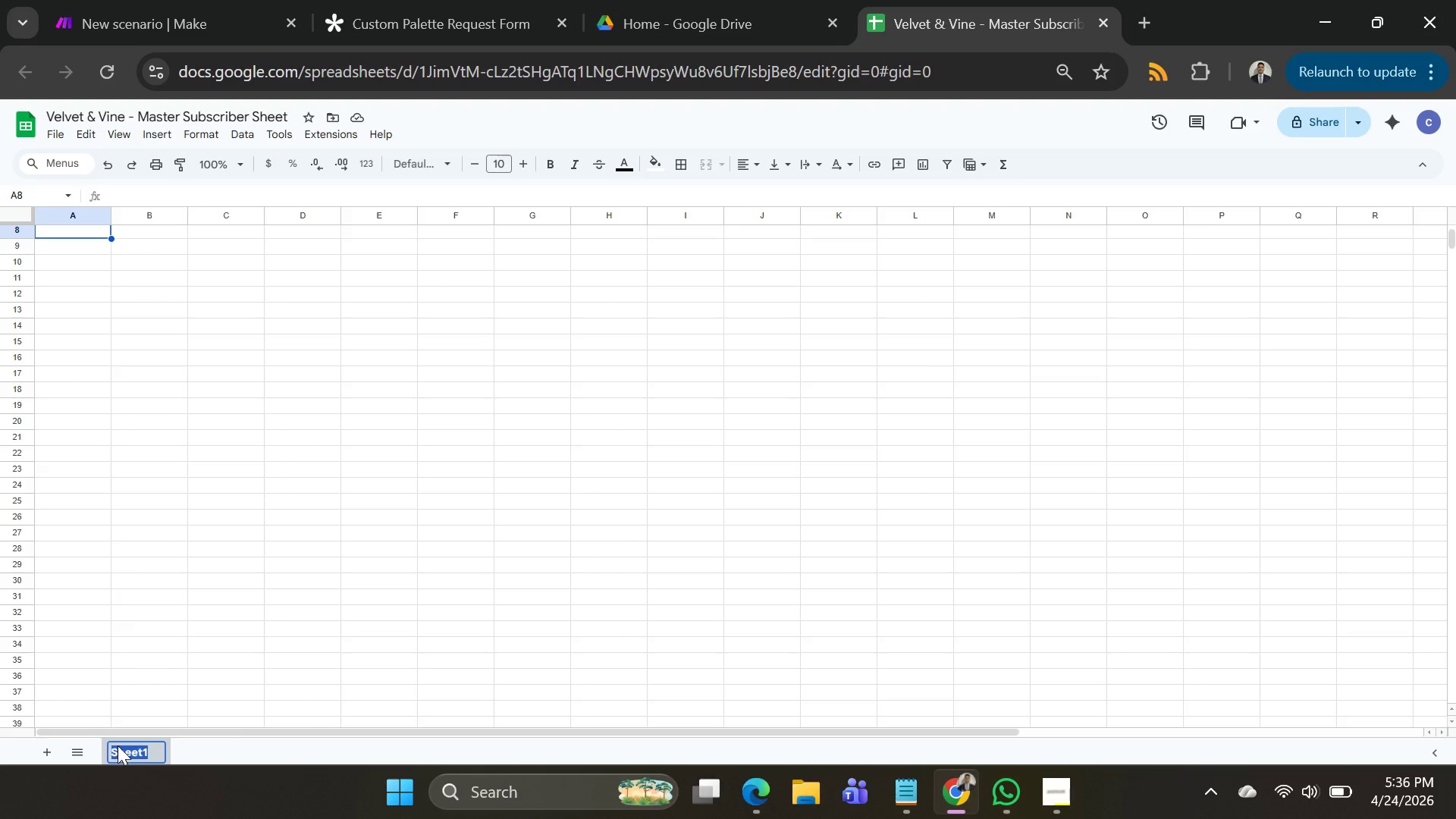 
hold_key(key=ShiftLeft, duration=0.38)
 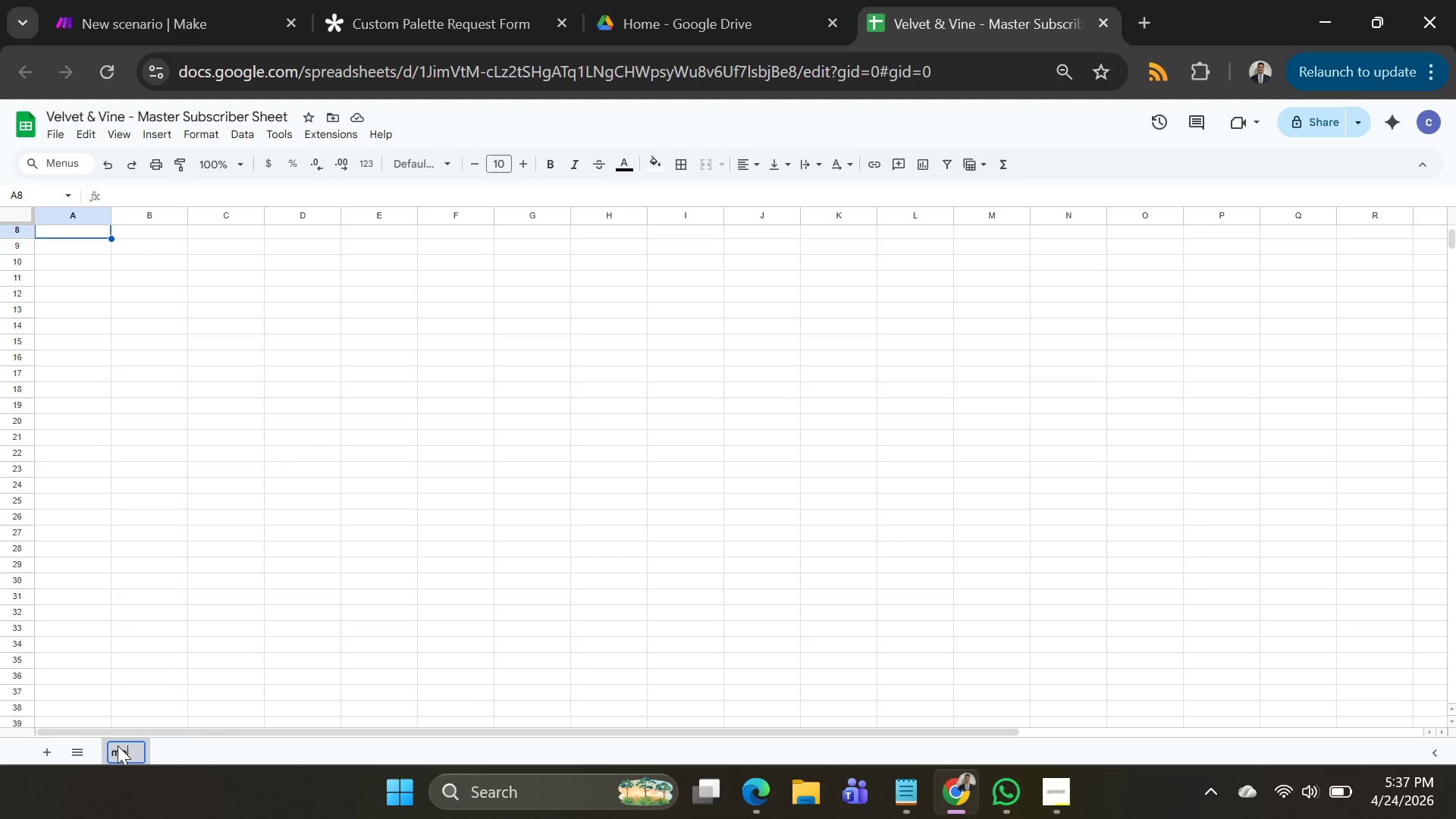 
type(master)
key(Backspace)
key(Backspace)
key(Backspace)
key(Backspace)
key(Backspace)
key(Backspace)
type(Master D)
key(Backspace)
type(Subscriber)
 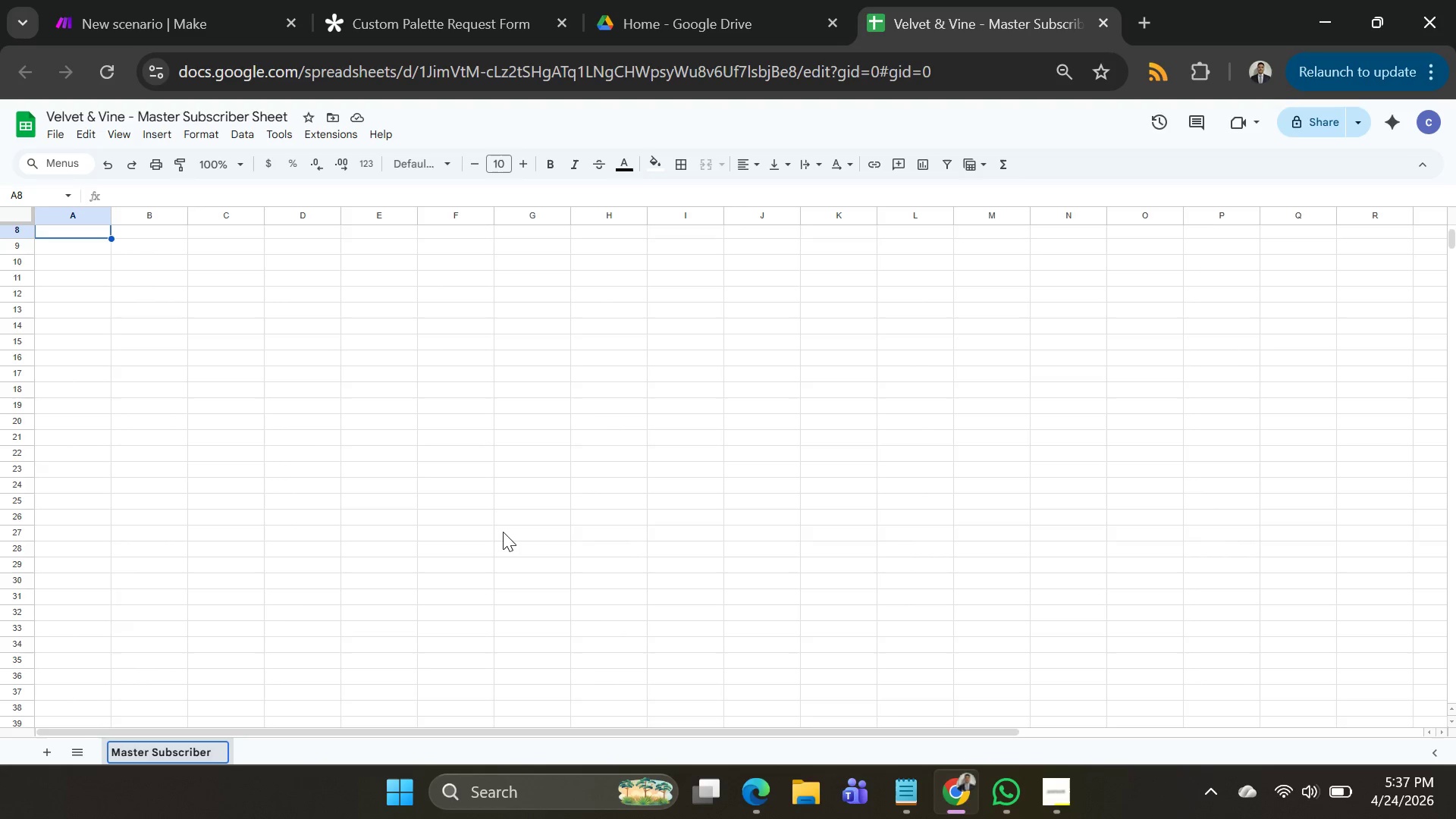 
key(S)
 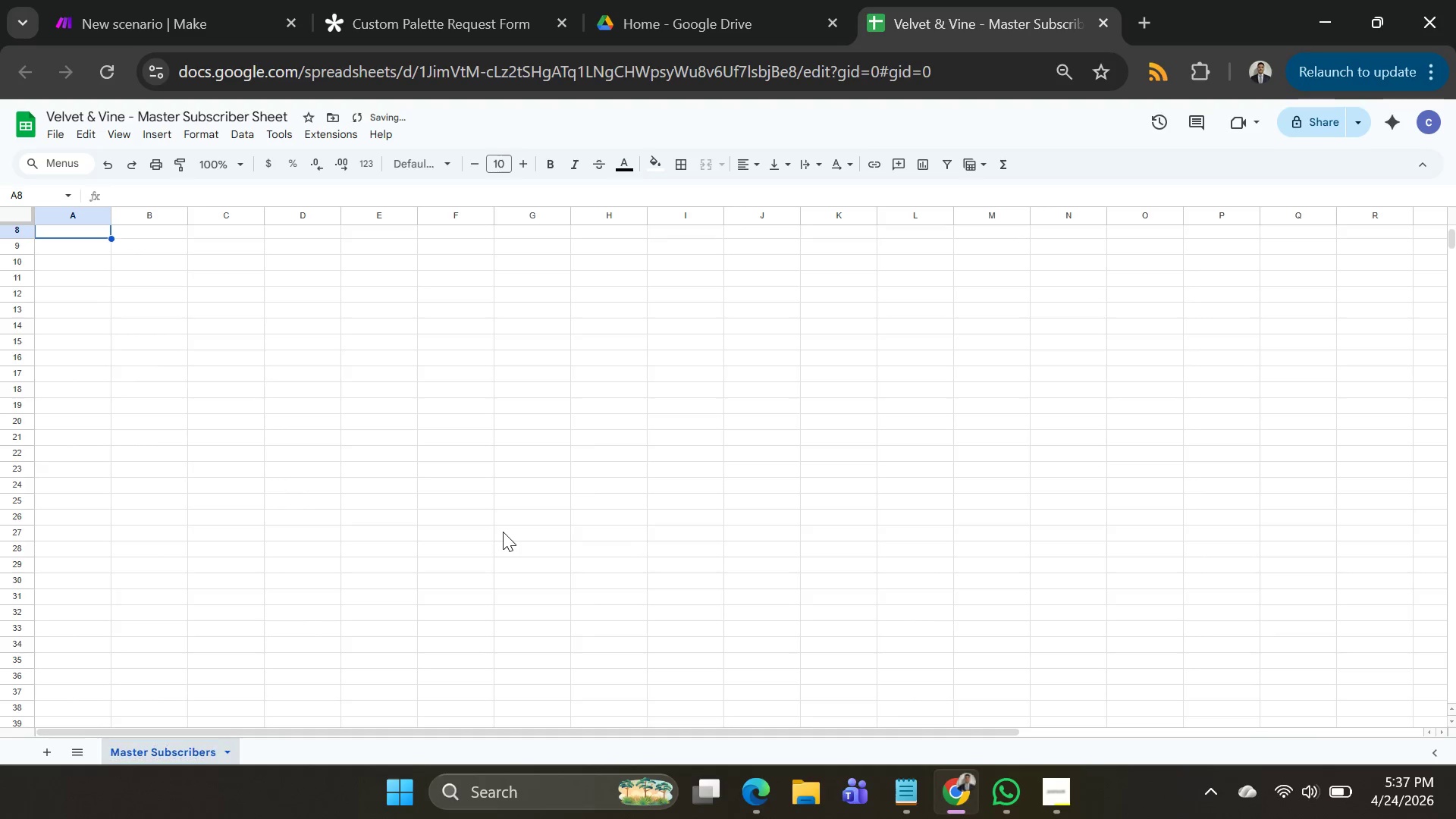 
key(Enter)
 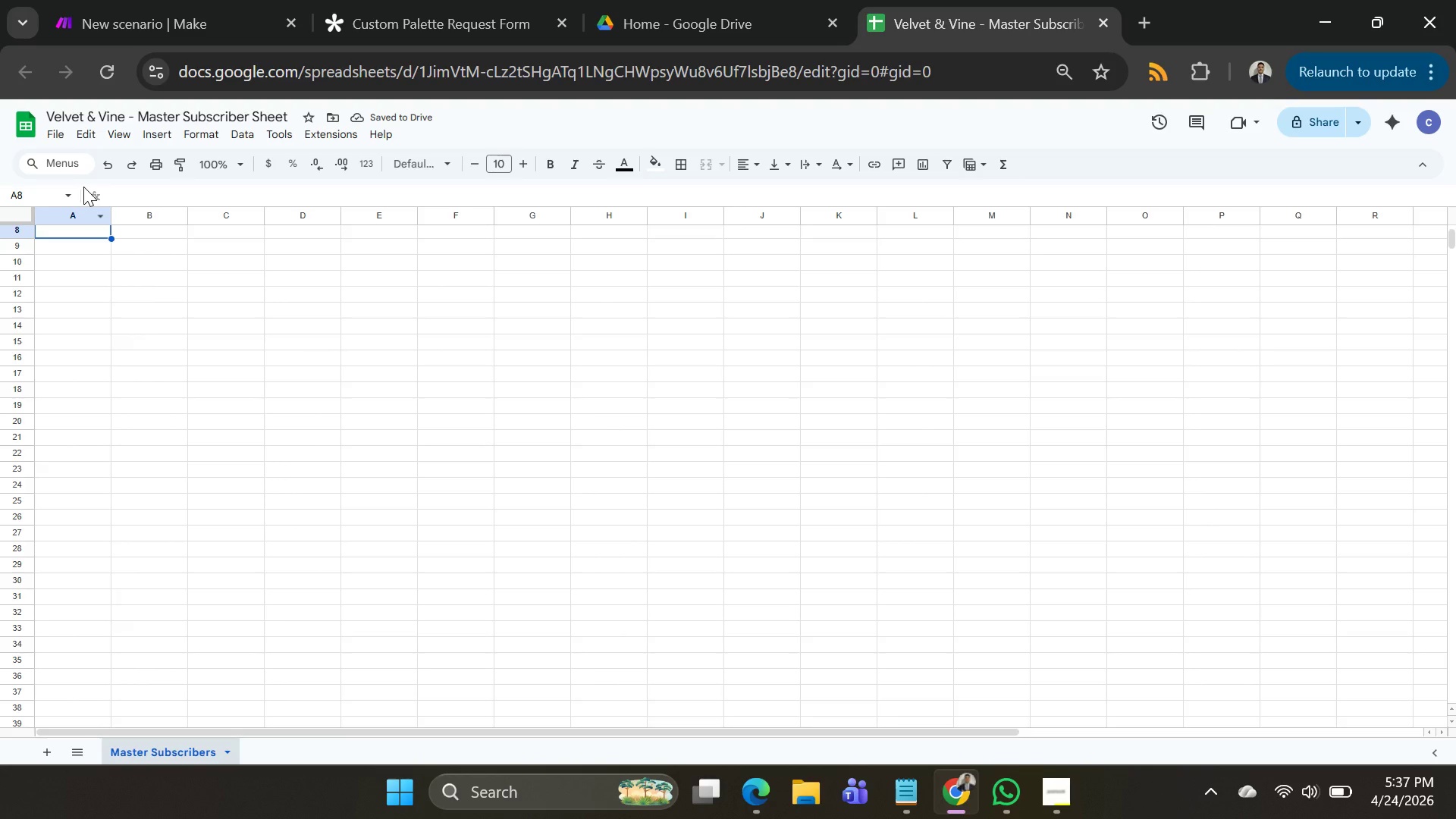 
wait(8.88)
 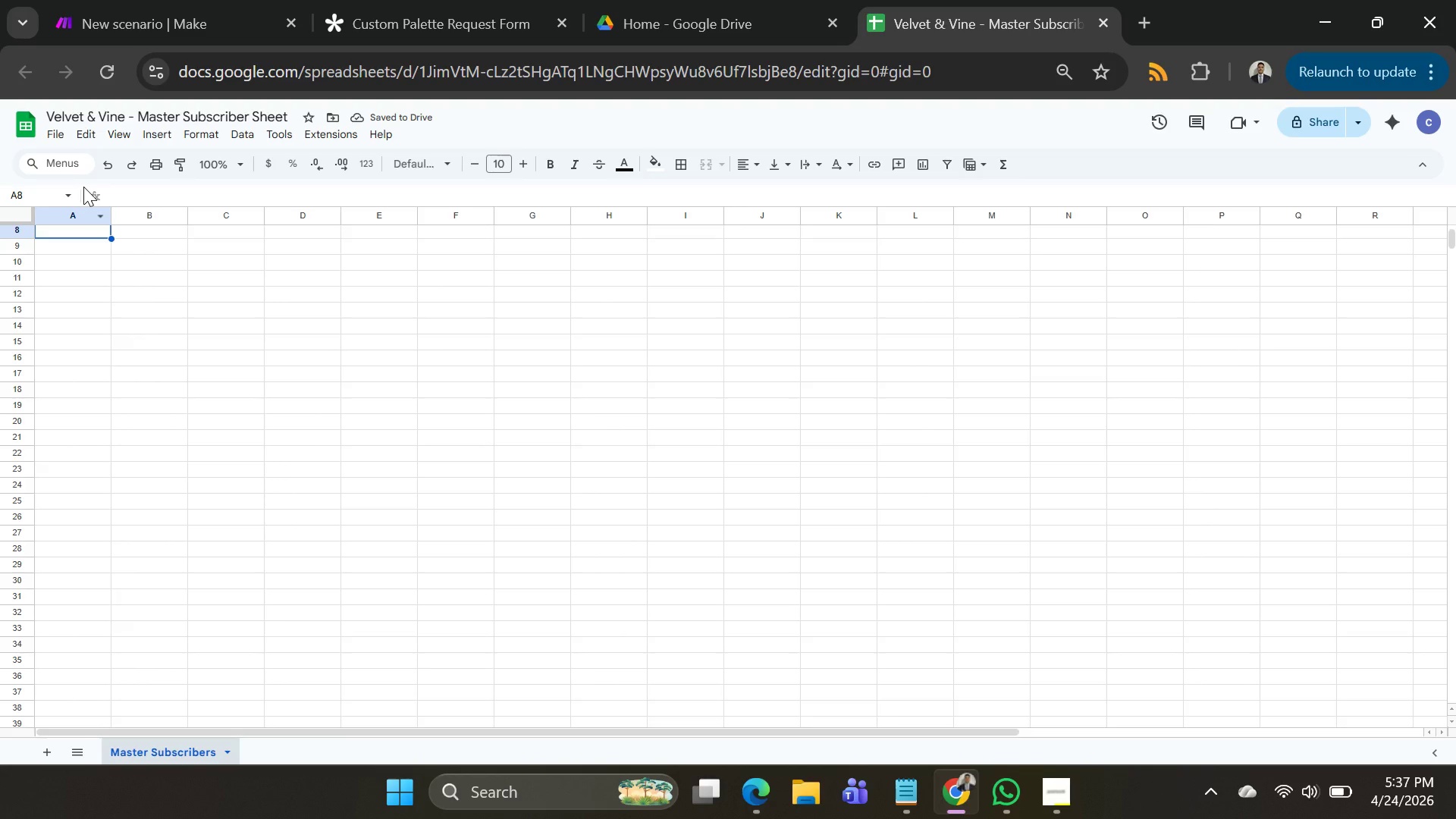 
type(Member ID)
 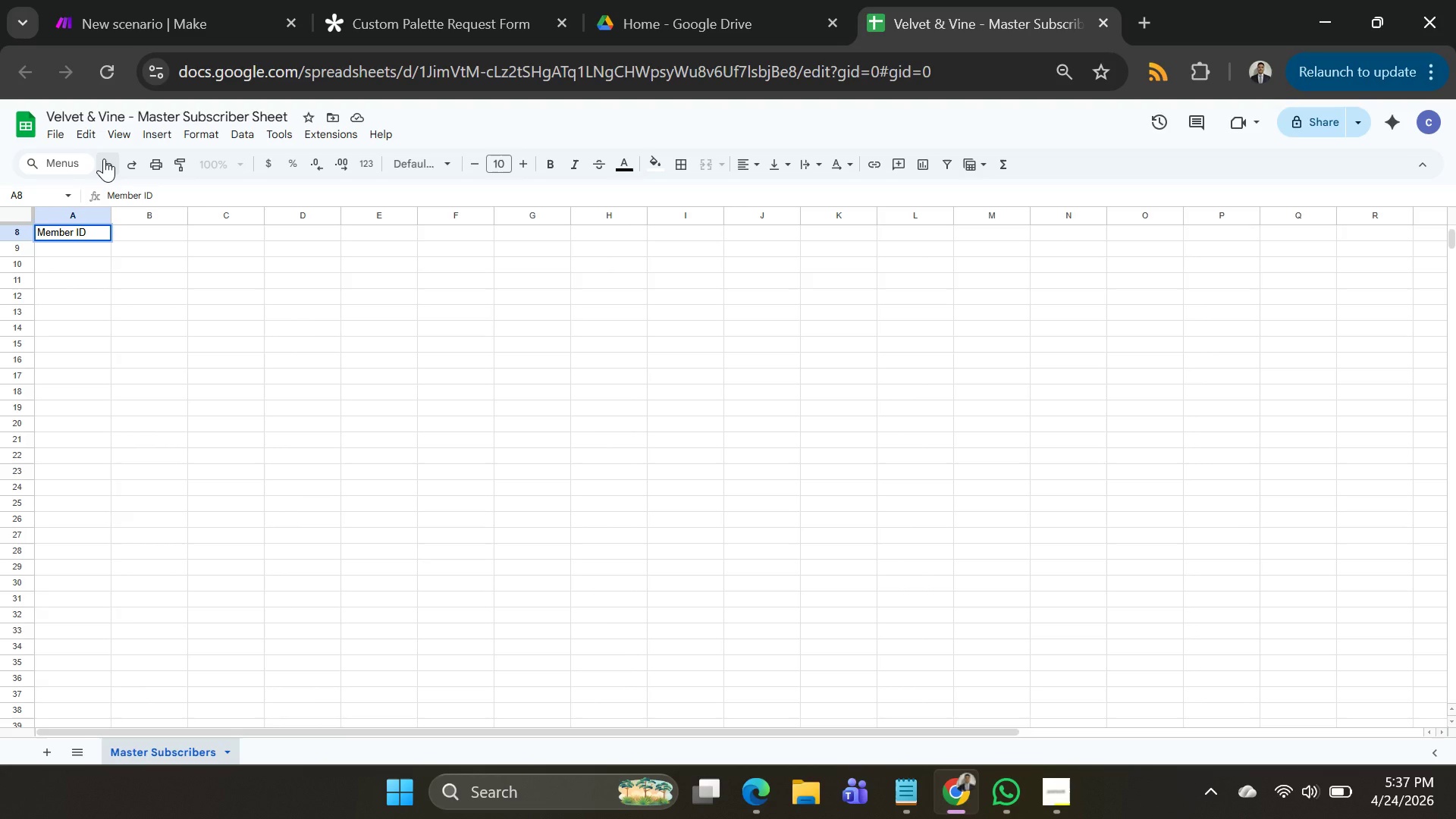 
left_click([140, 231])
 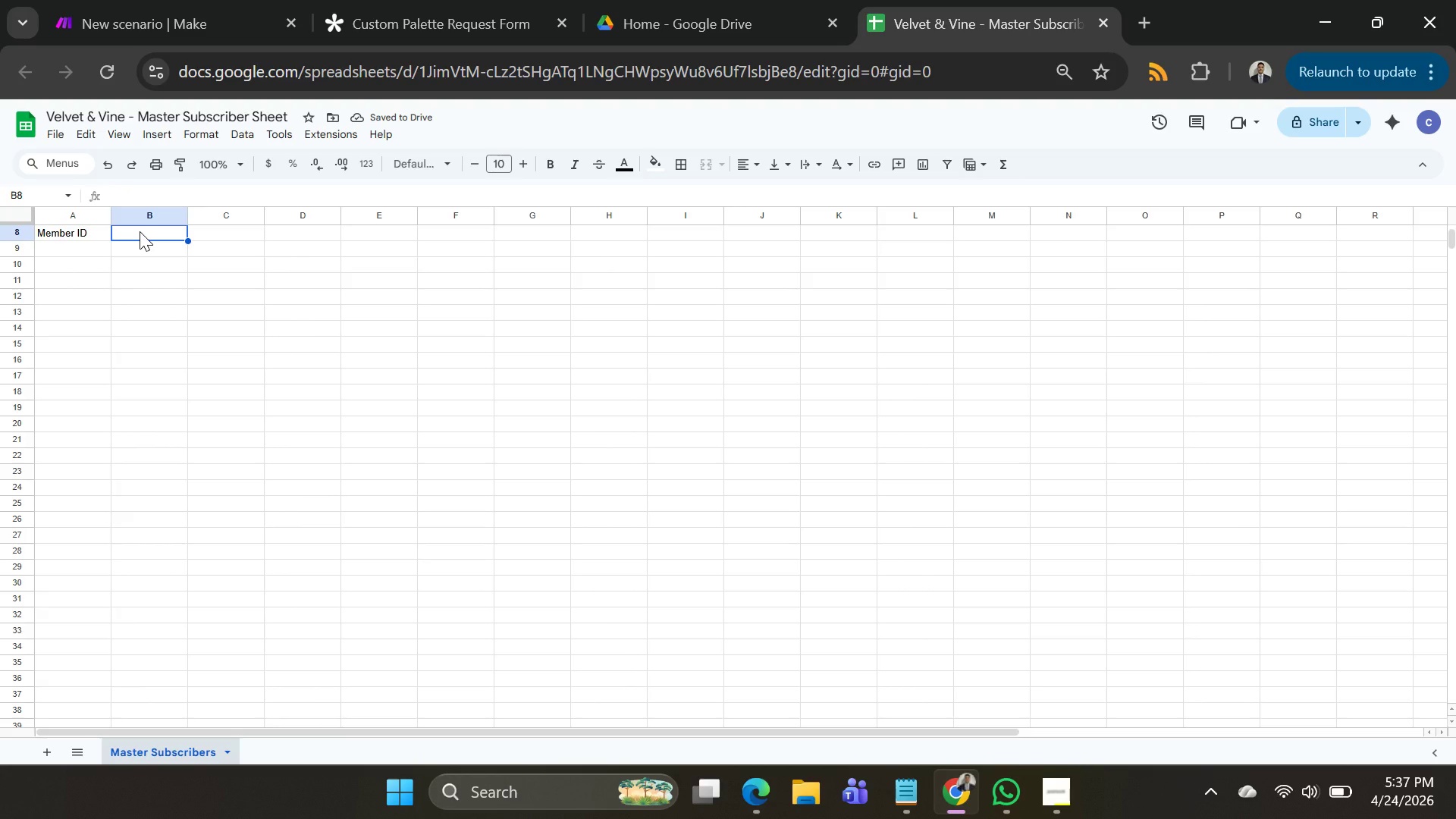 
wait(5.2)
 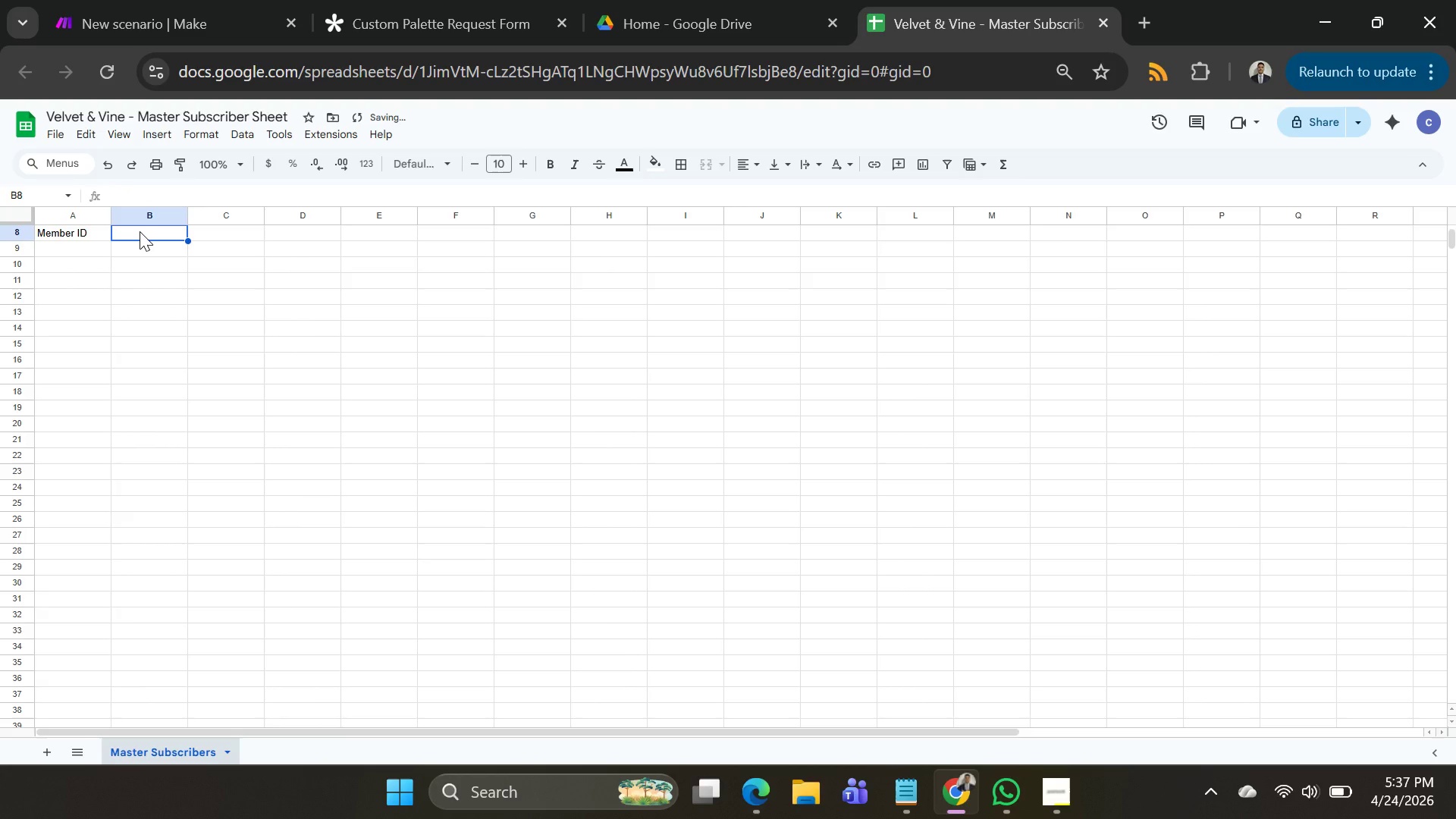 
type(Customer n)
key(Backspace)
type(a)
key(Backspace)
type(Name)
key(Tab)
 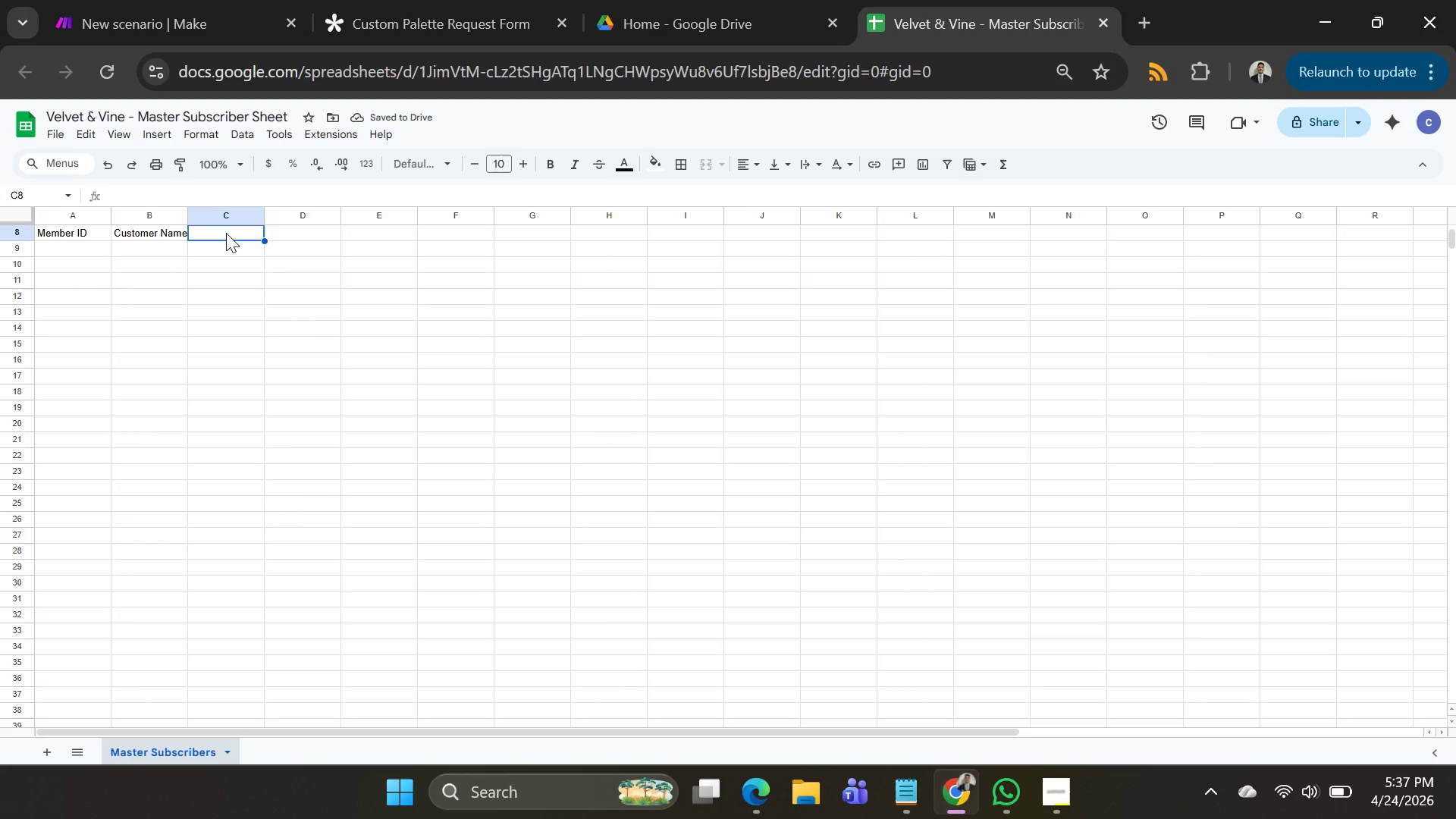 
type(Email)
key(Tab)
type(Care Lv)
key(Backspace)
type(el)
key(Backspace)
type(vel)
 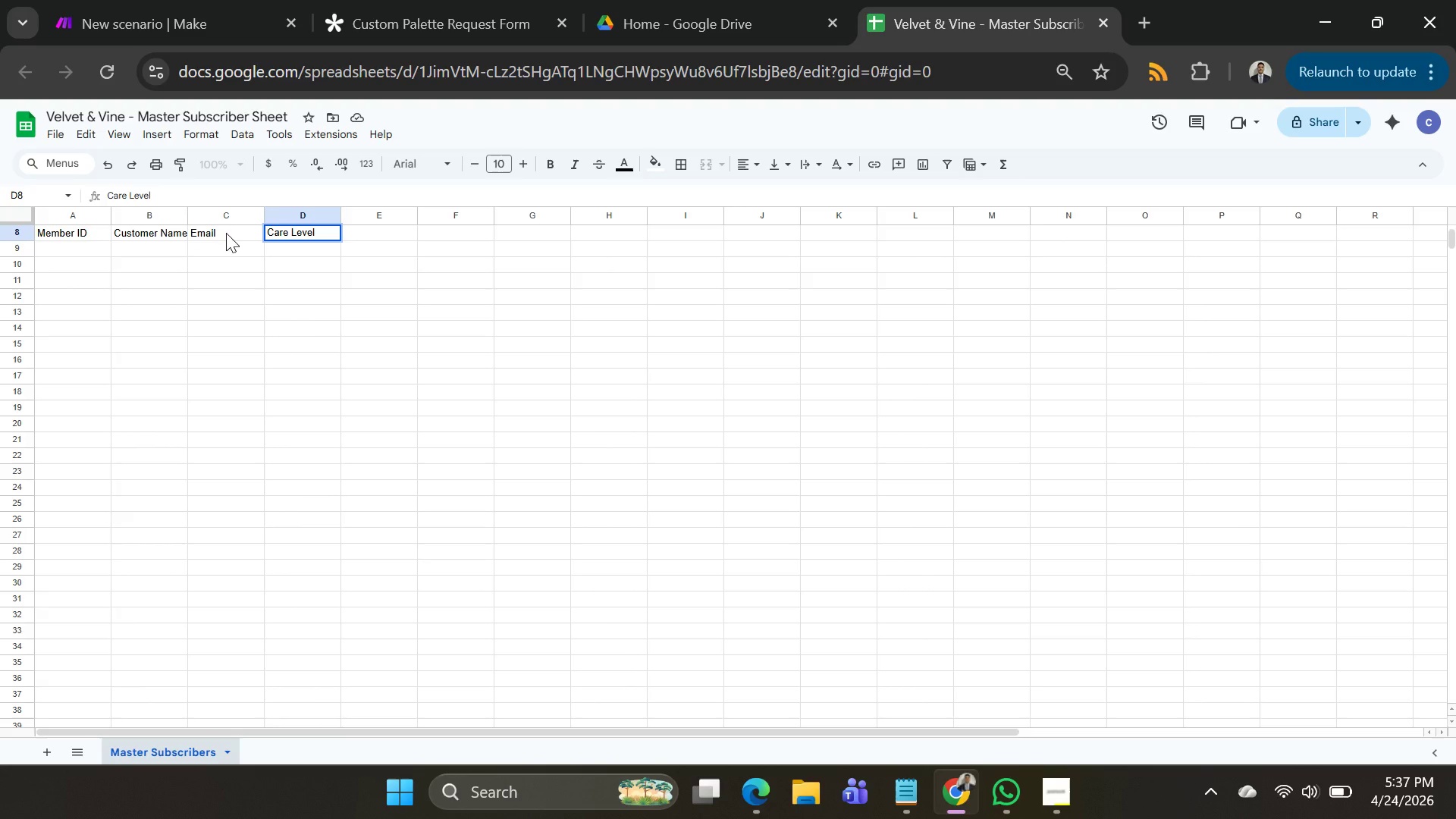 
key(Tab)
type(next shipping )
 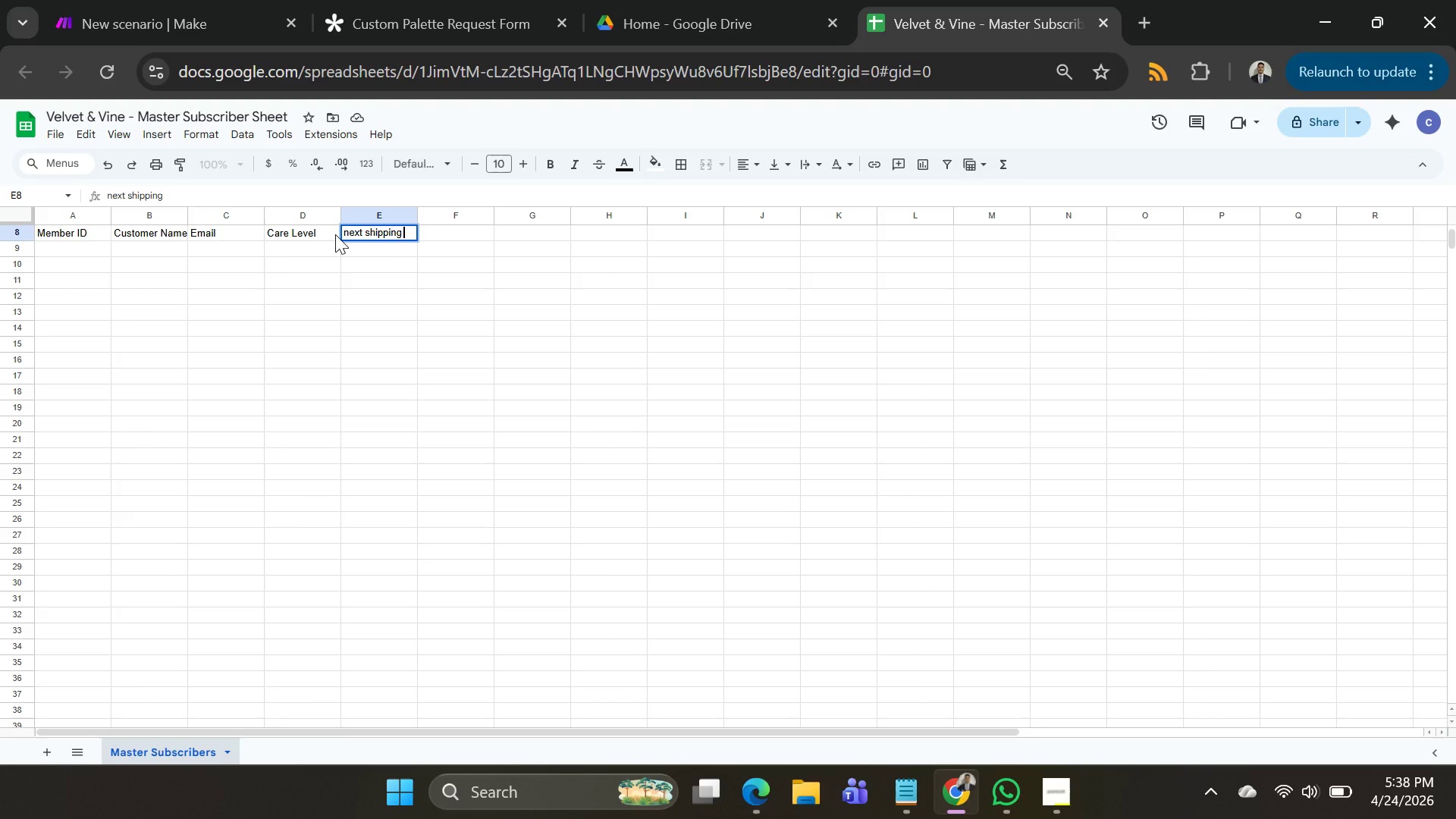 
wait(11.42)
 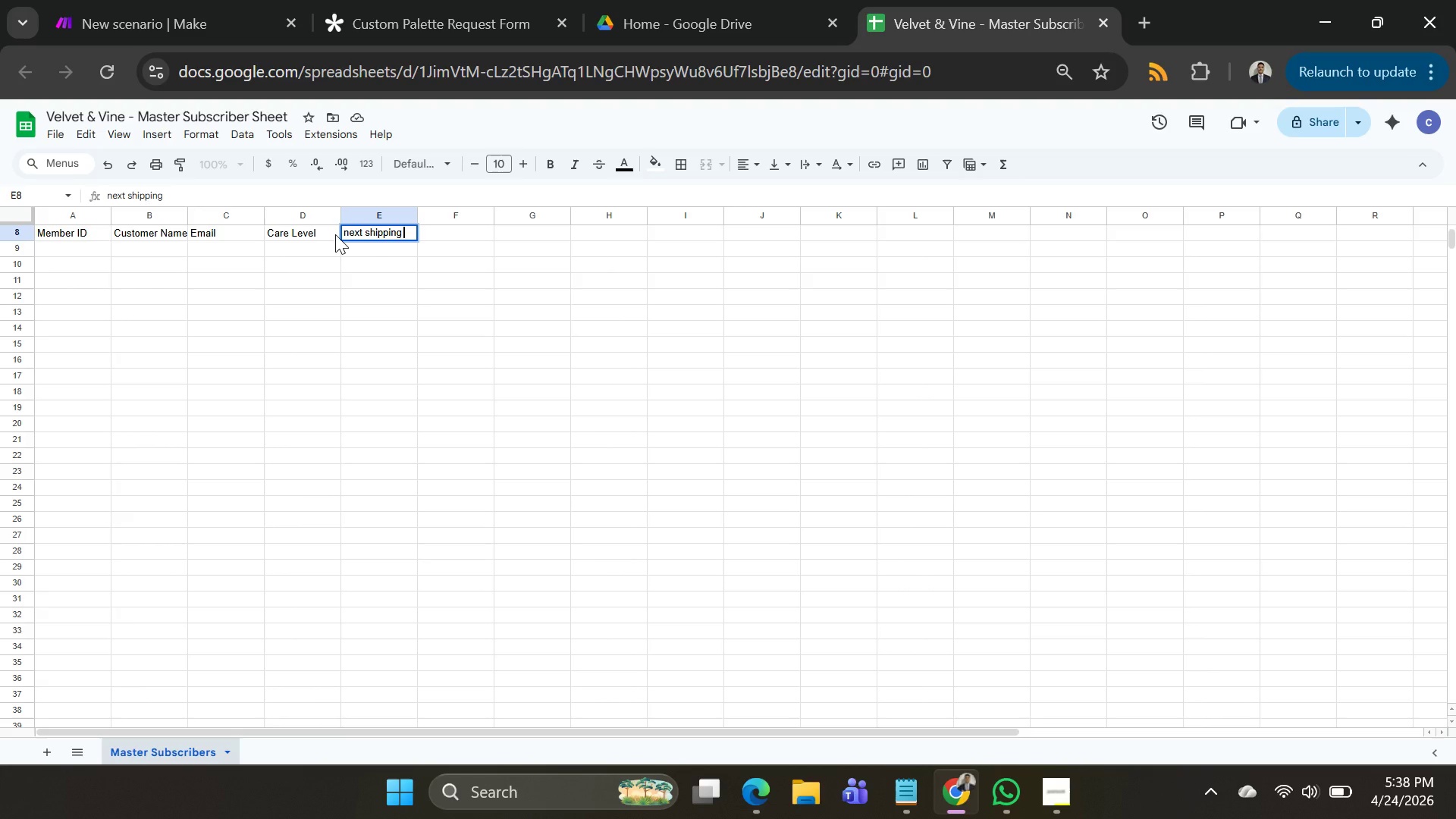 
type(black out date)
 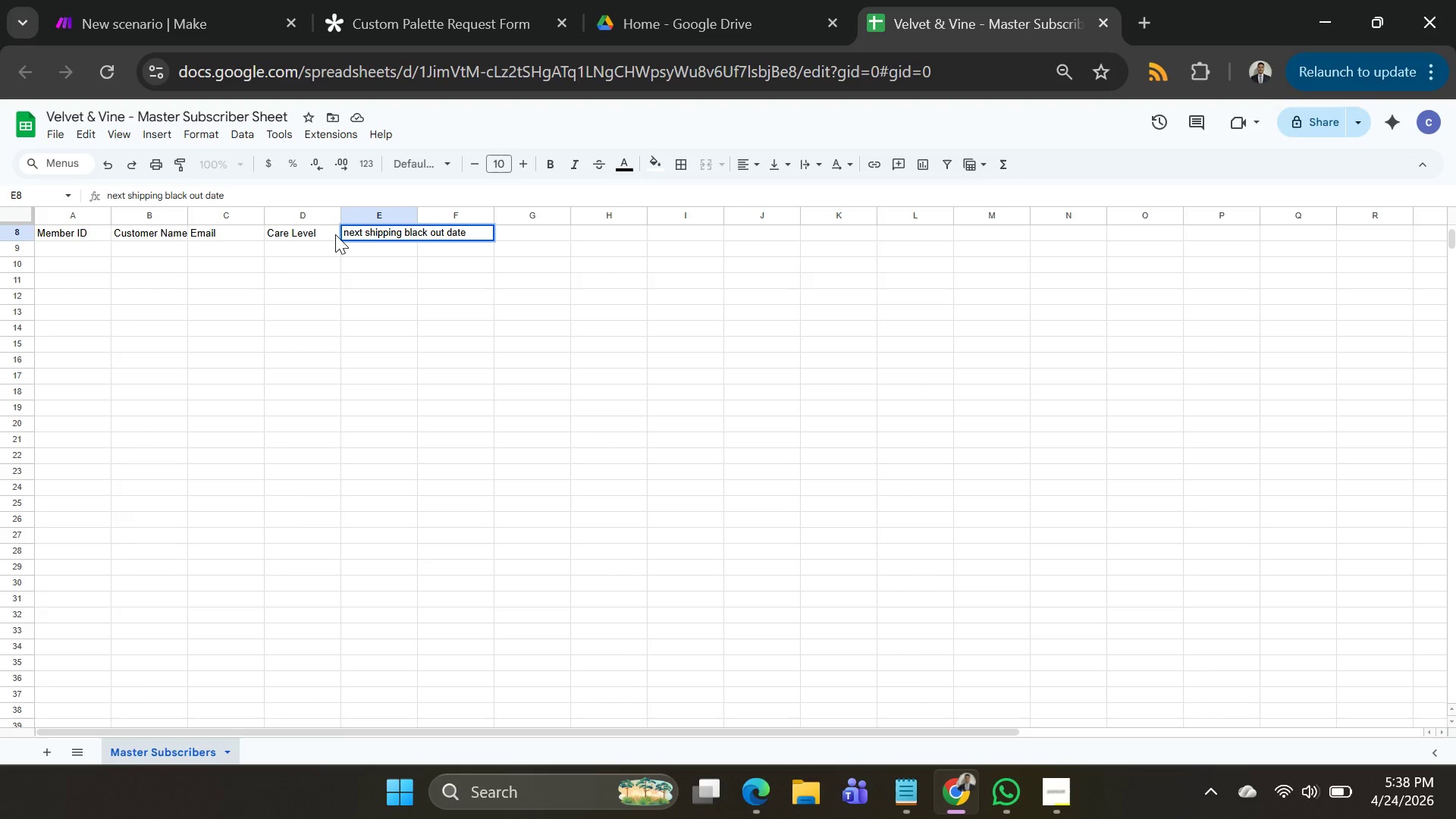 
hold_key(key=Backspace, duration=1.0)
 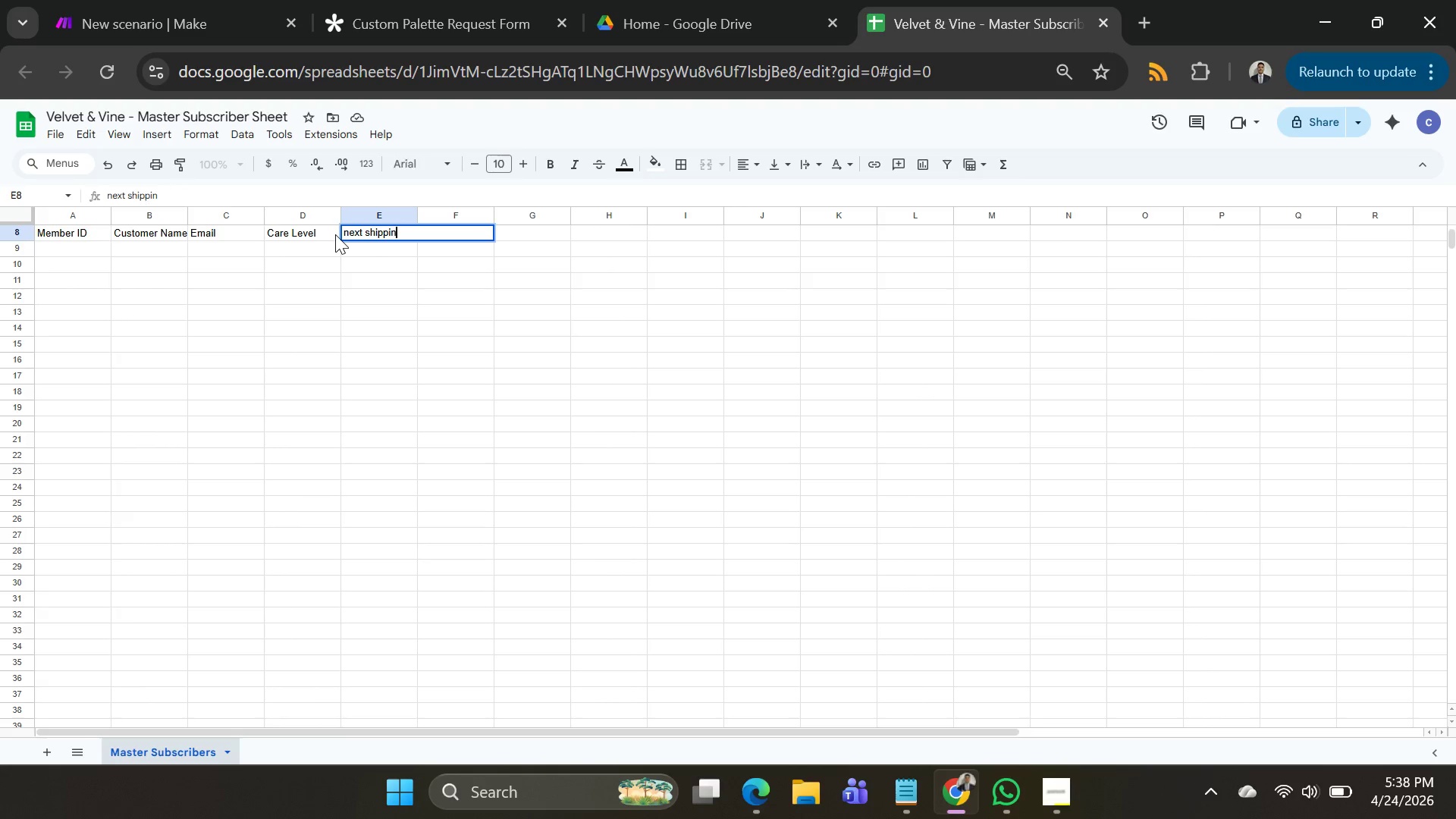 
key(Backspace)
key(Backspace)
key(Backspace)
key(Backspace)
key(Backspace)
key(Backspace)
key(Backspace)
key(Backspace)
type(s)
key(Backspace)
type(Shipping Balck Out)
key(Backspace)
key(Backspace)
key(Backspace)
key(Backspace)
key(Backspace)
key(Backspace)
key(Backspace)
key(Backspace)
type(lack Out Date)
 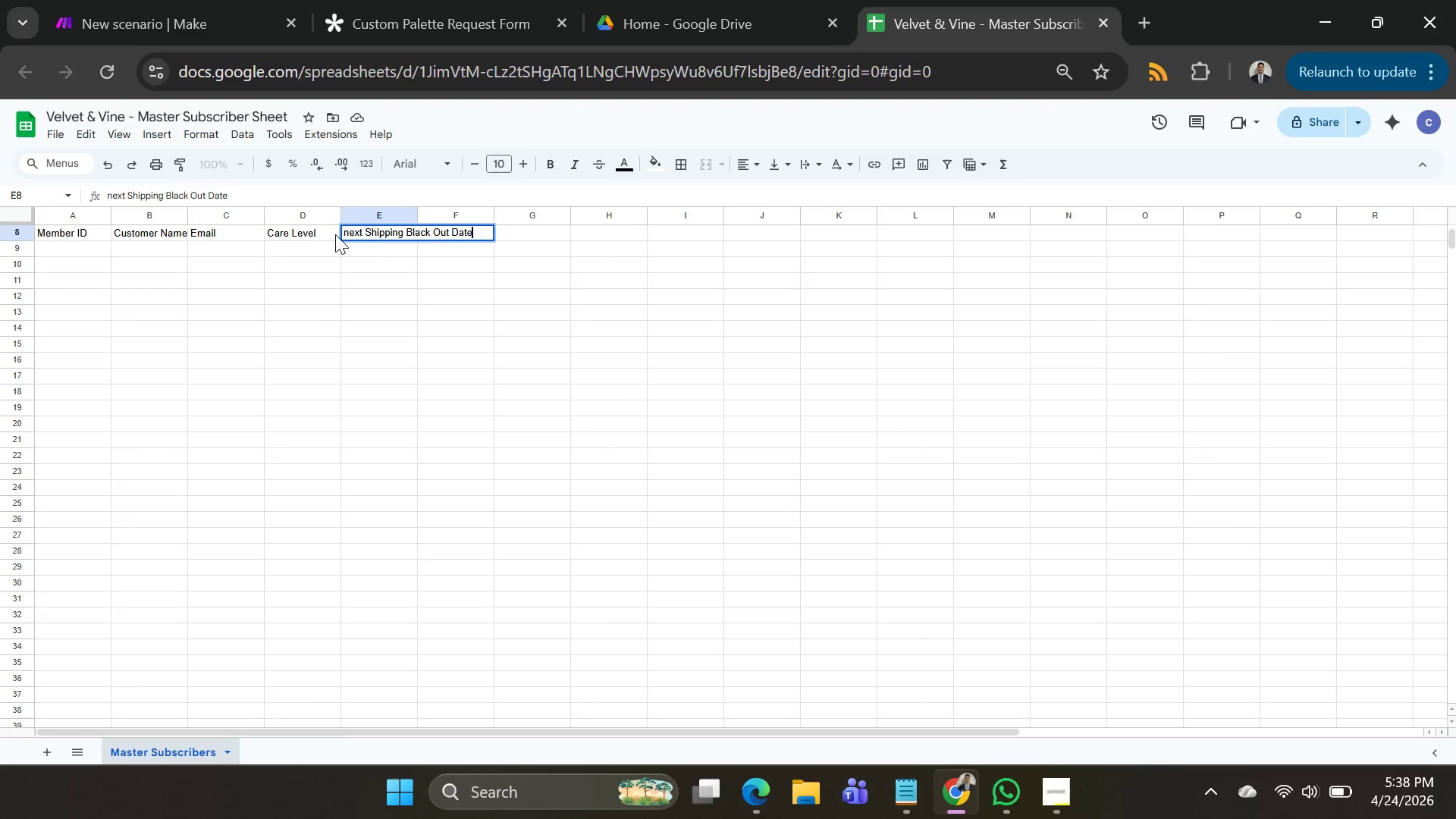 
key(Enter)
 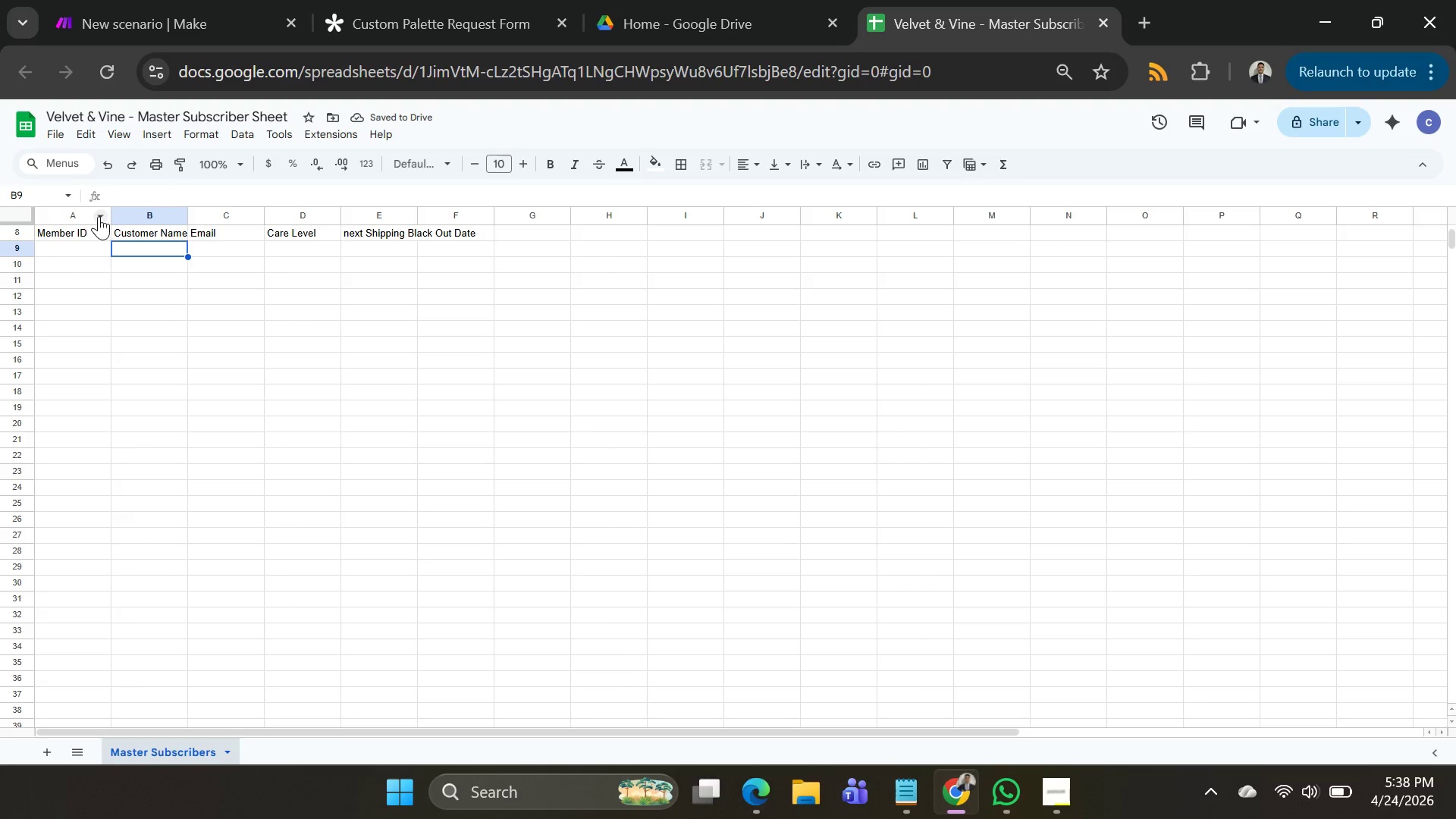 
left_click_drag(start_coordinate=[110, 213], to_coordinate=[187, 213])
 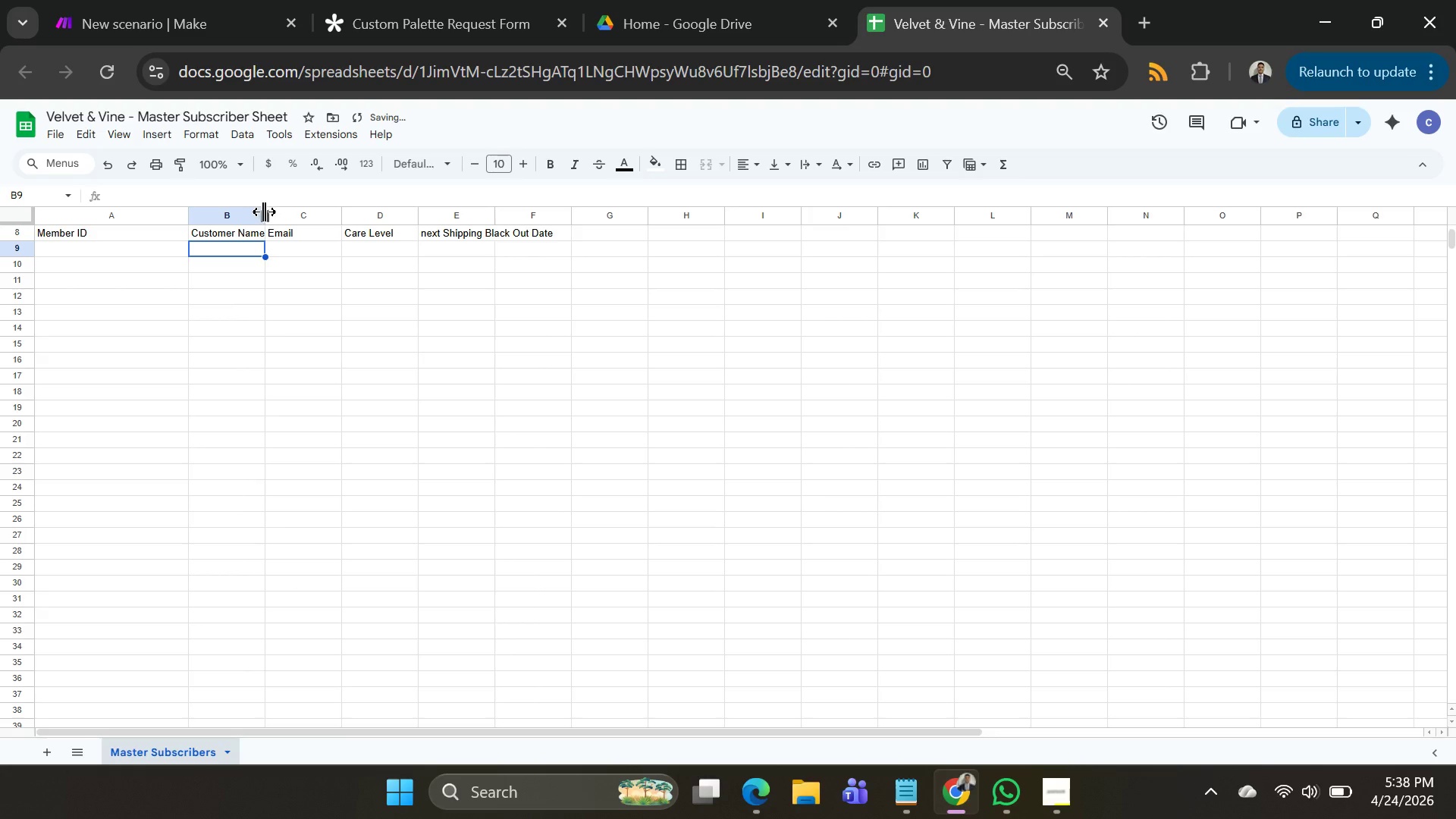 
left_click_drag(start_coordinate=[263, 212], to_coordinate=[342, 219])
 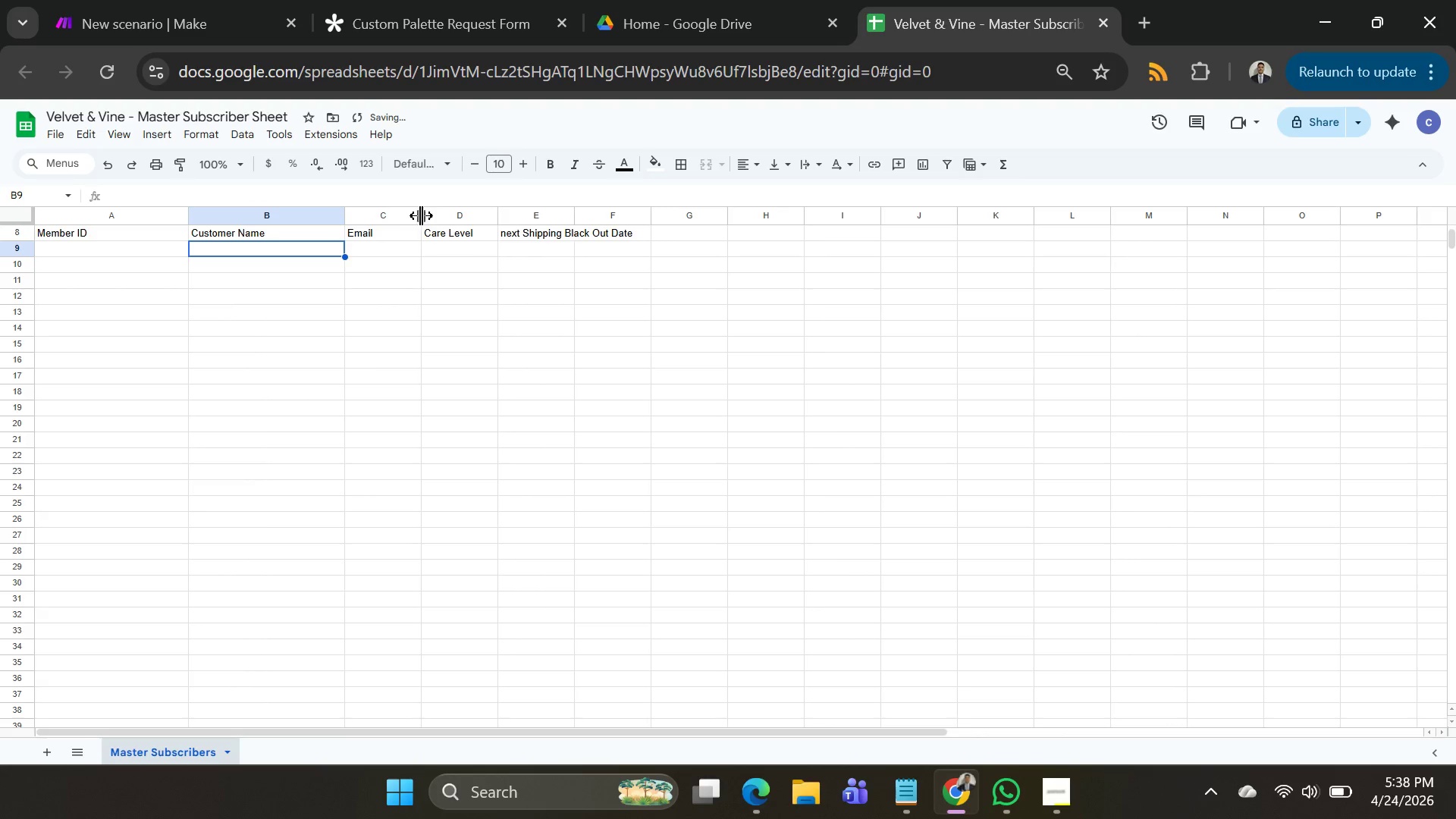 
left_click_drag(start_coordinate=[421, 215], to_coordinate=[497, 221])
 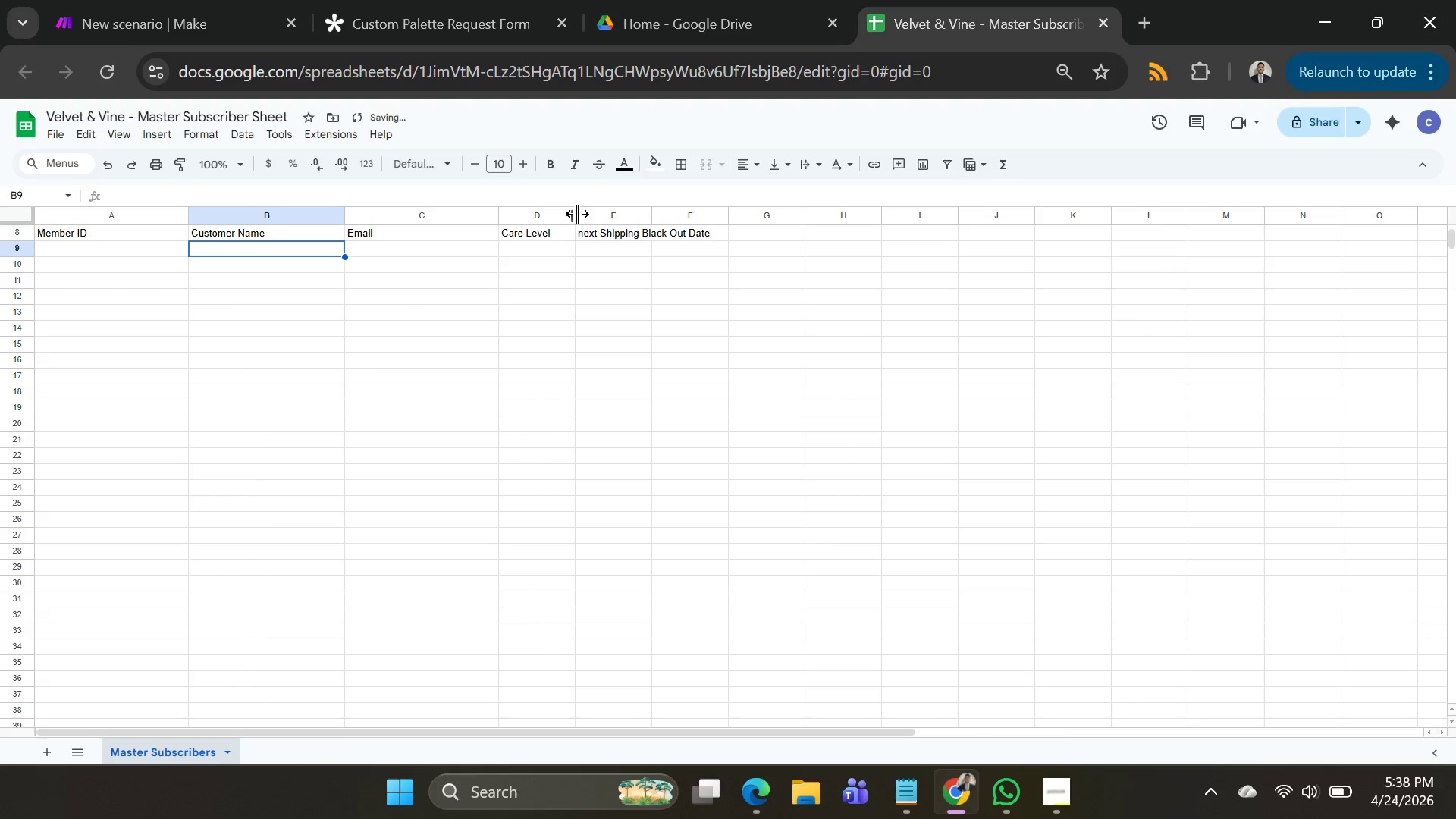 
left_click_drag(start_coordinate=[573, 214], to_coordinate=[650, 223])
 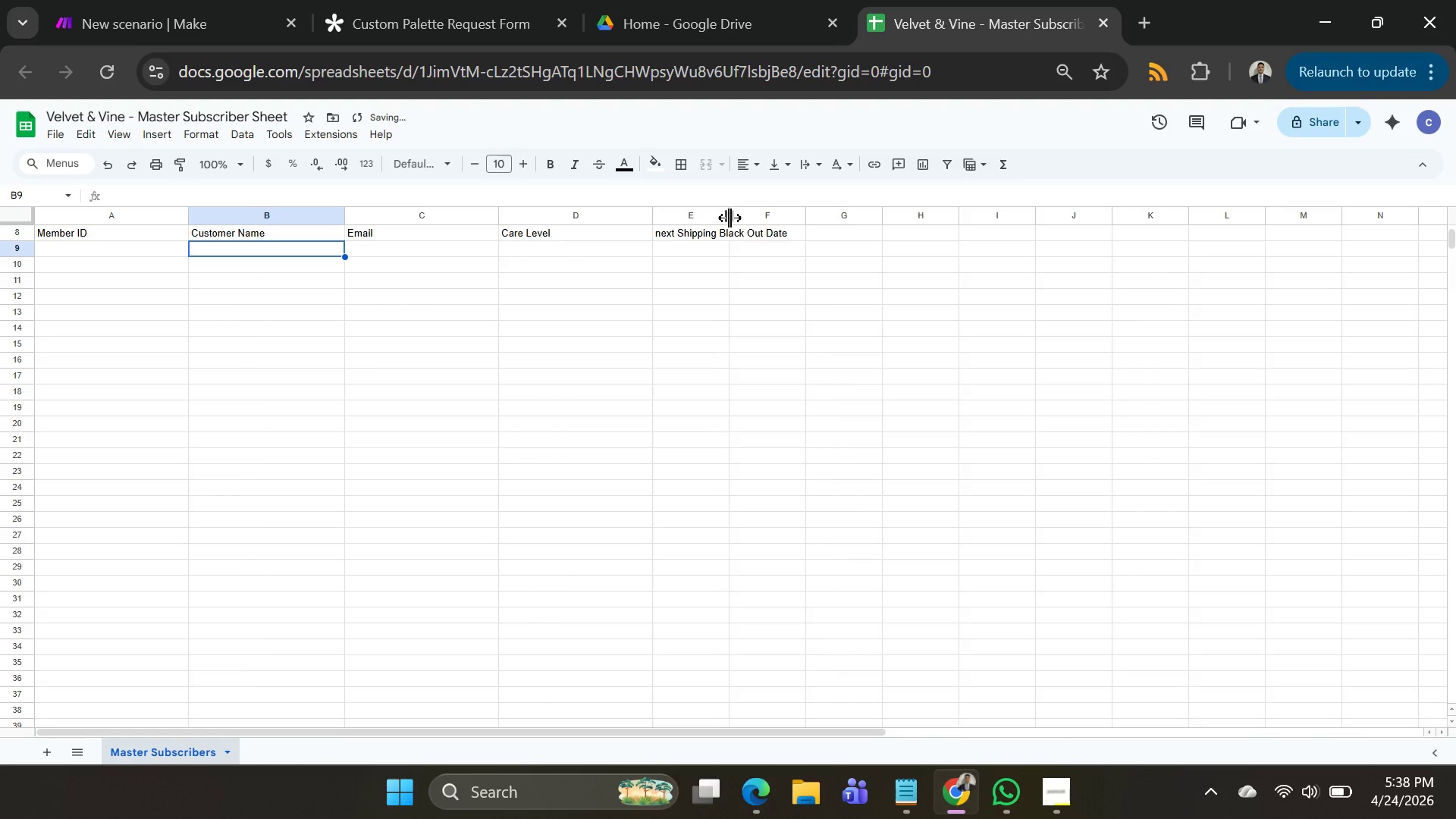 
left_click_drag(start_coordinate=[730, 218], to_coordinate=[883, 218])
 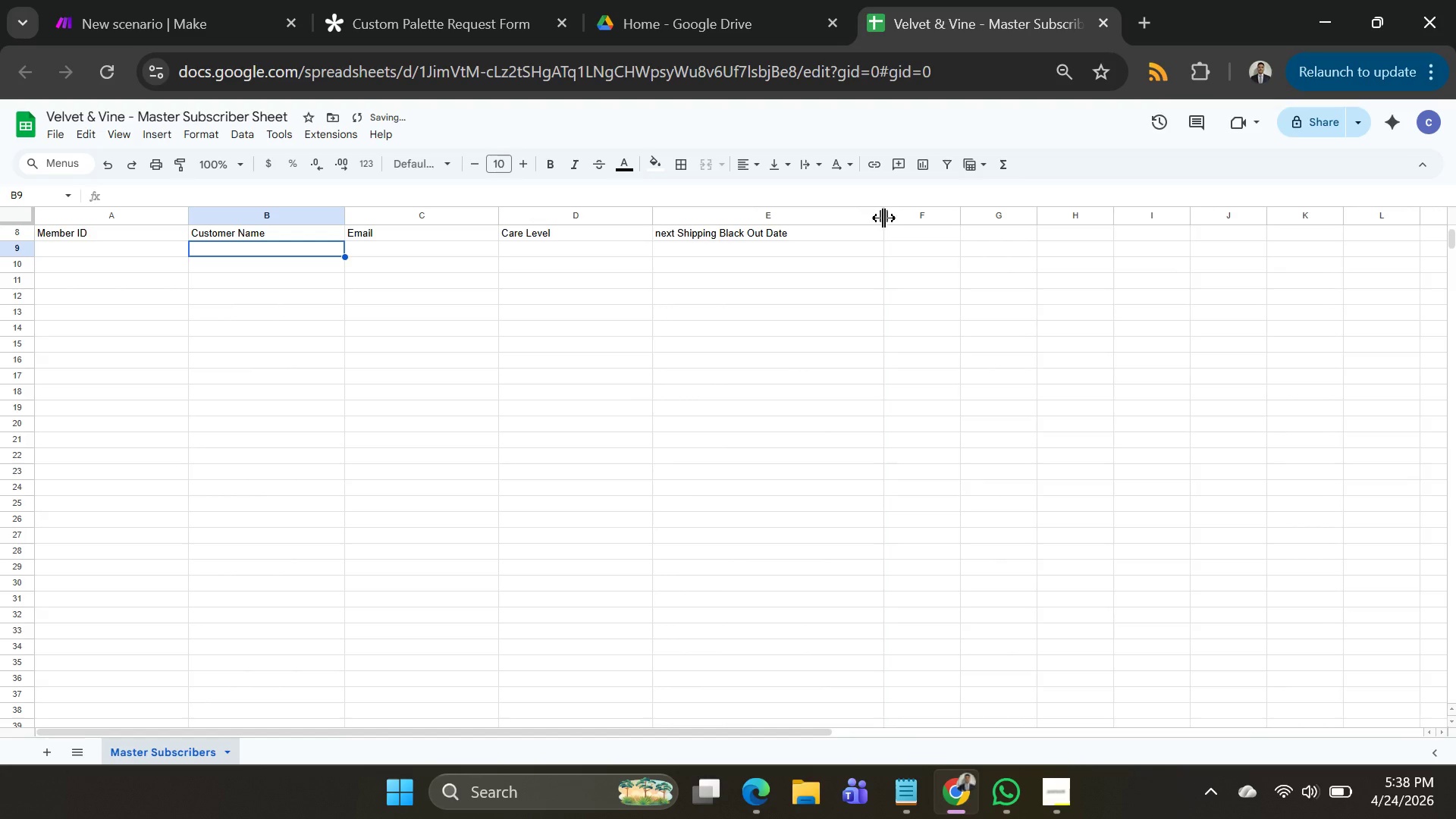 
left_click([883, 218])
 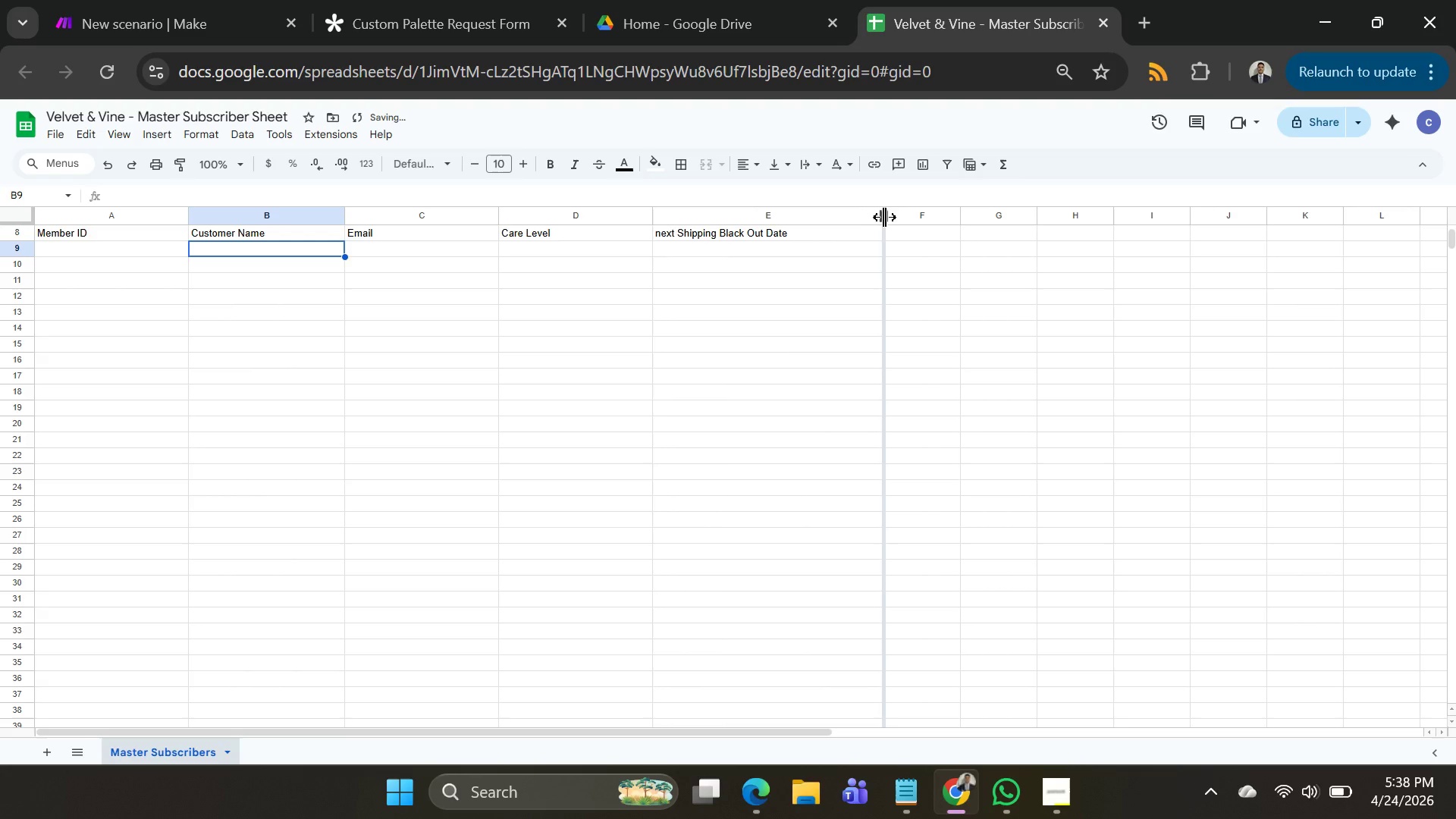 
left_click_drag(start_coordinate=[884, 217], to_coordinate=[802, 219])
 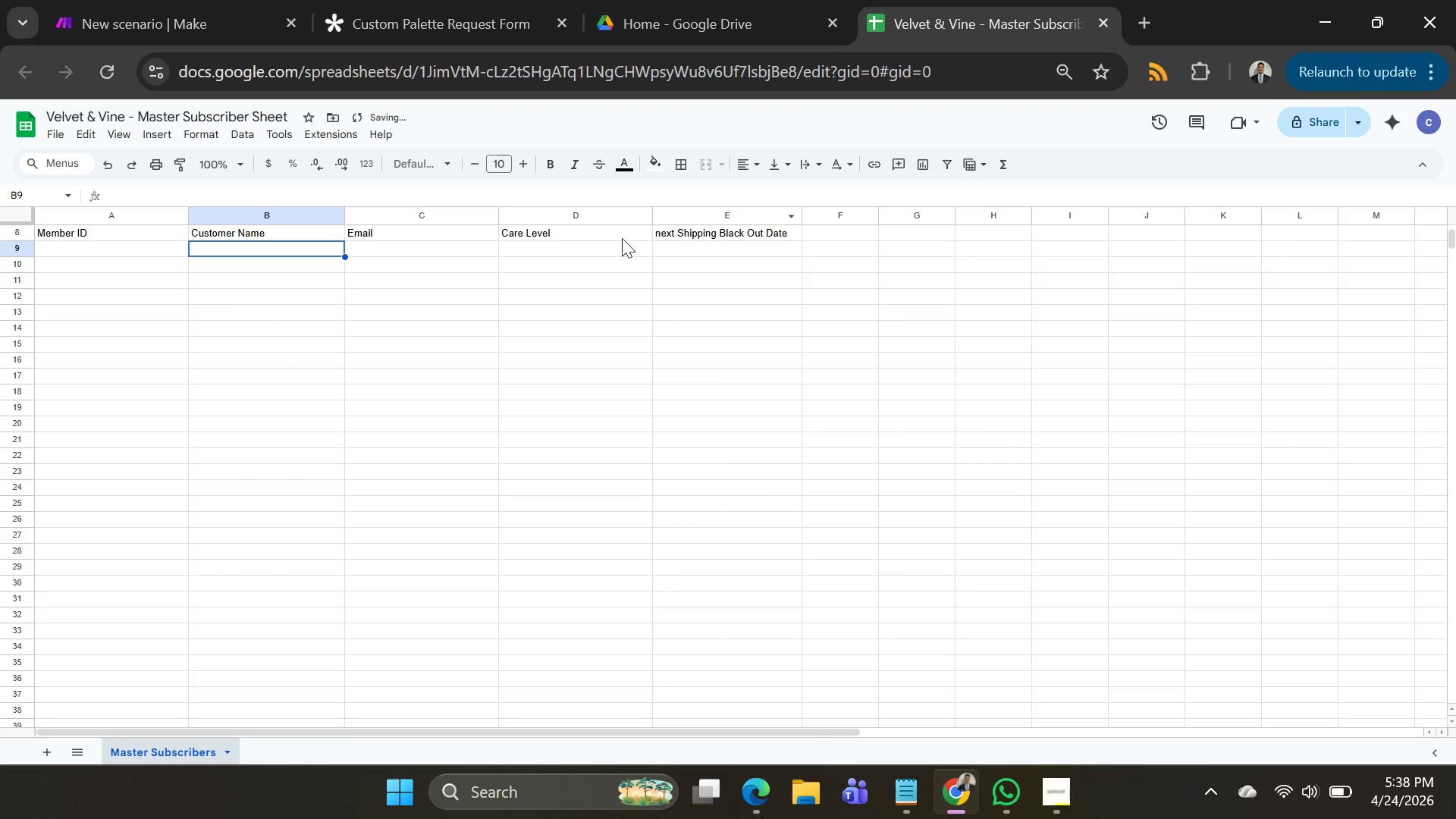 
hold_key(key=ControlLeft, duration=0.31)
 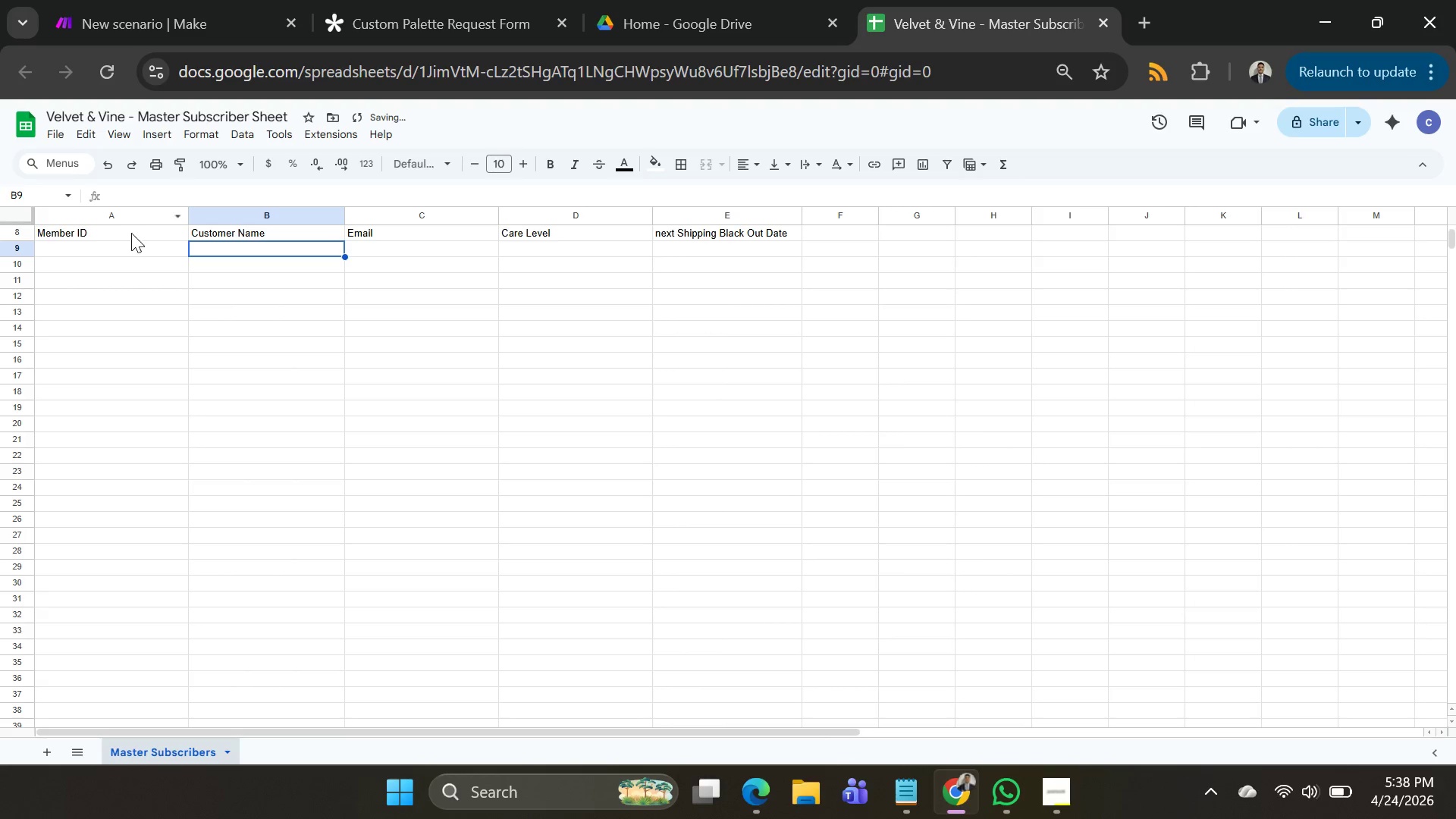 
double_click([131, 233])
 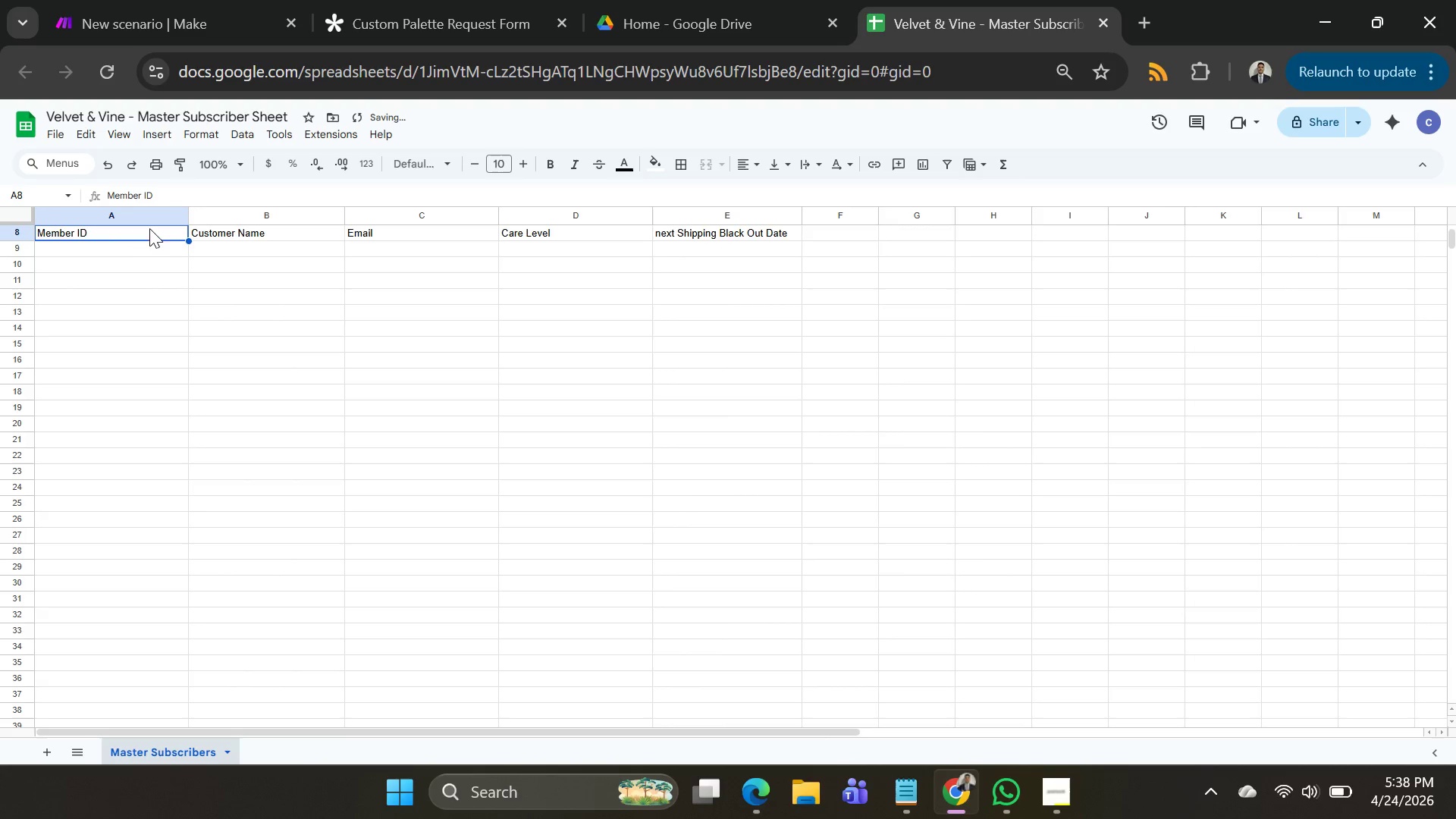 
key(Control+A)
 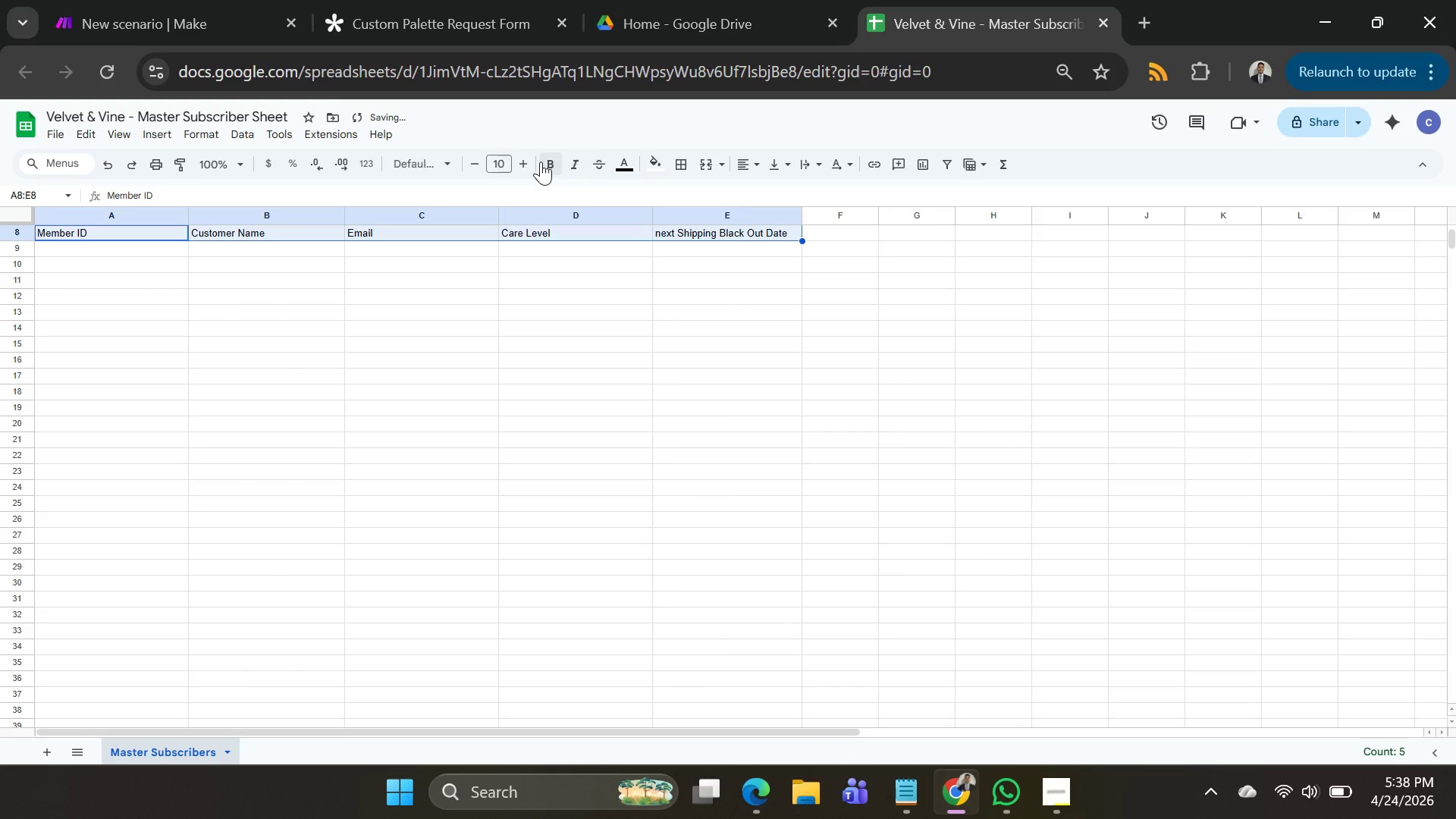 
left_click([541, 162])
 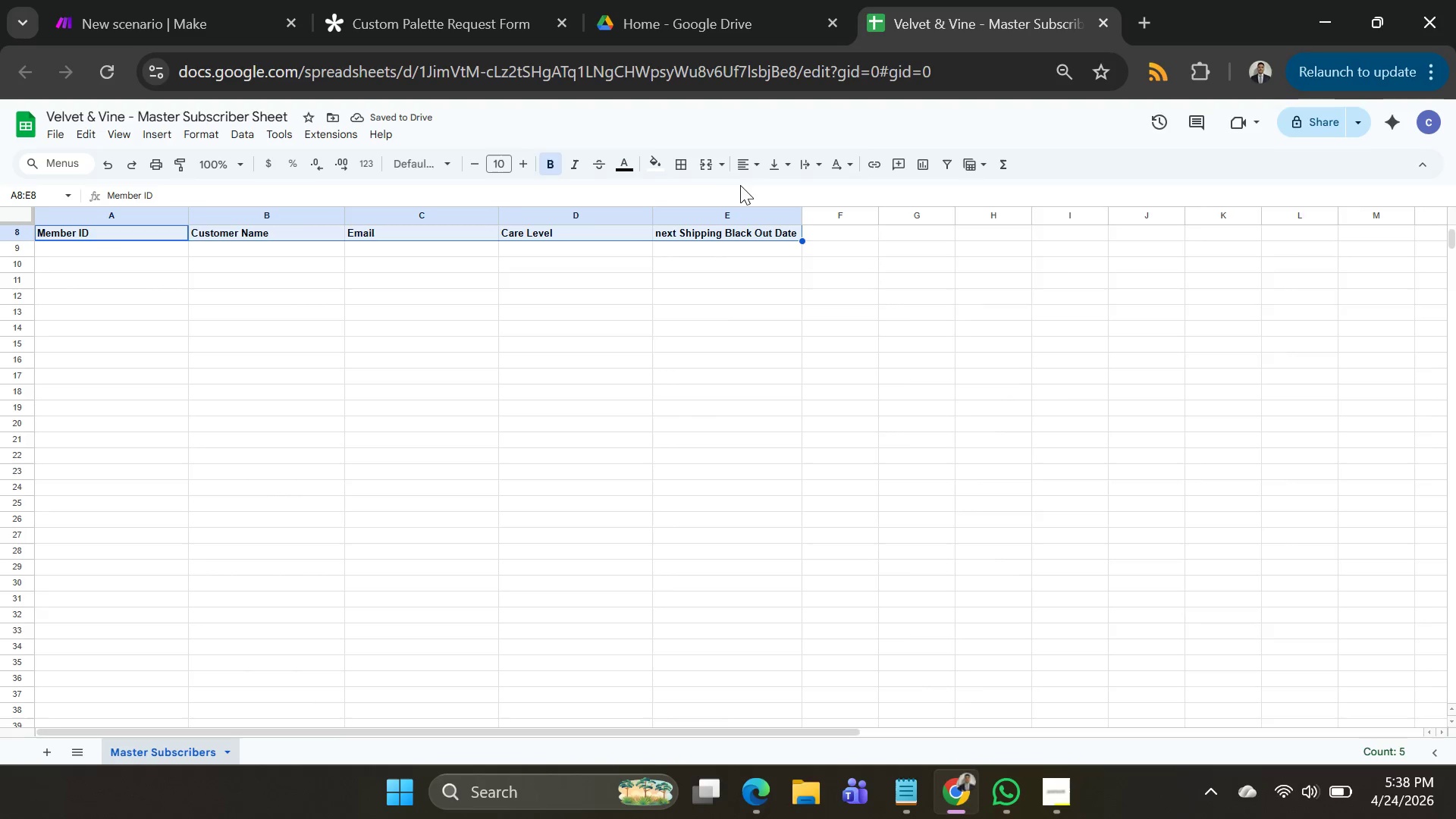 
wait(5.45)
 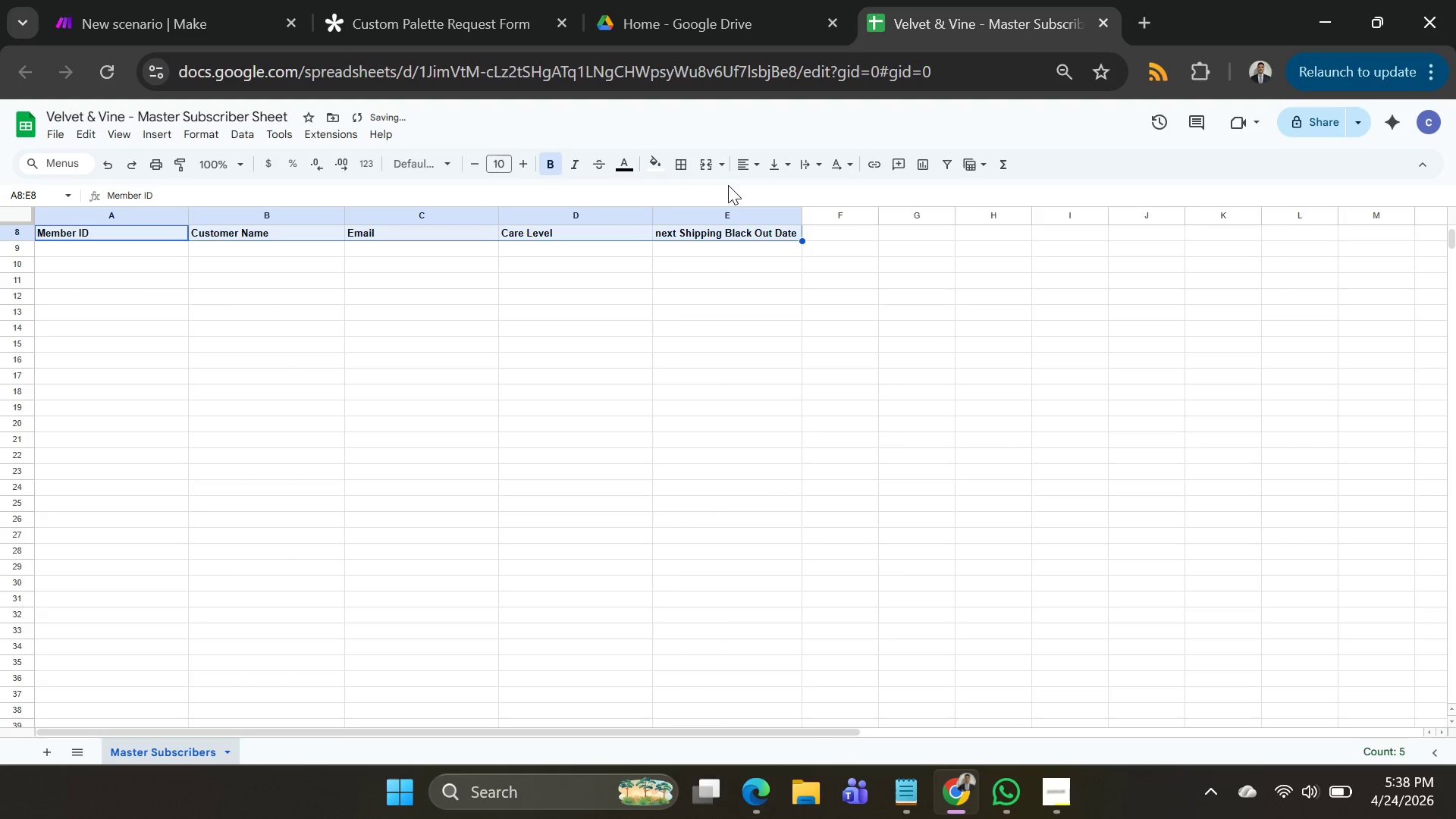 
left_click([758, 162])
 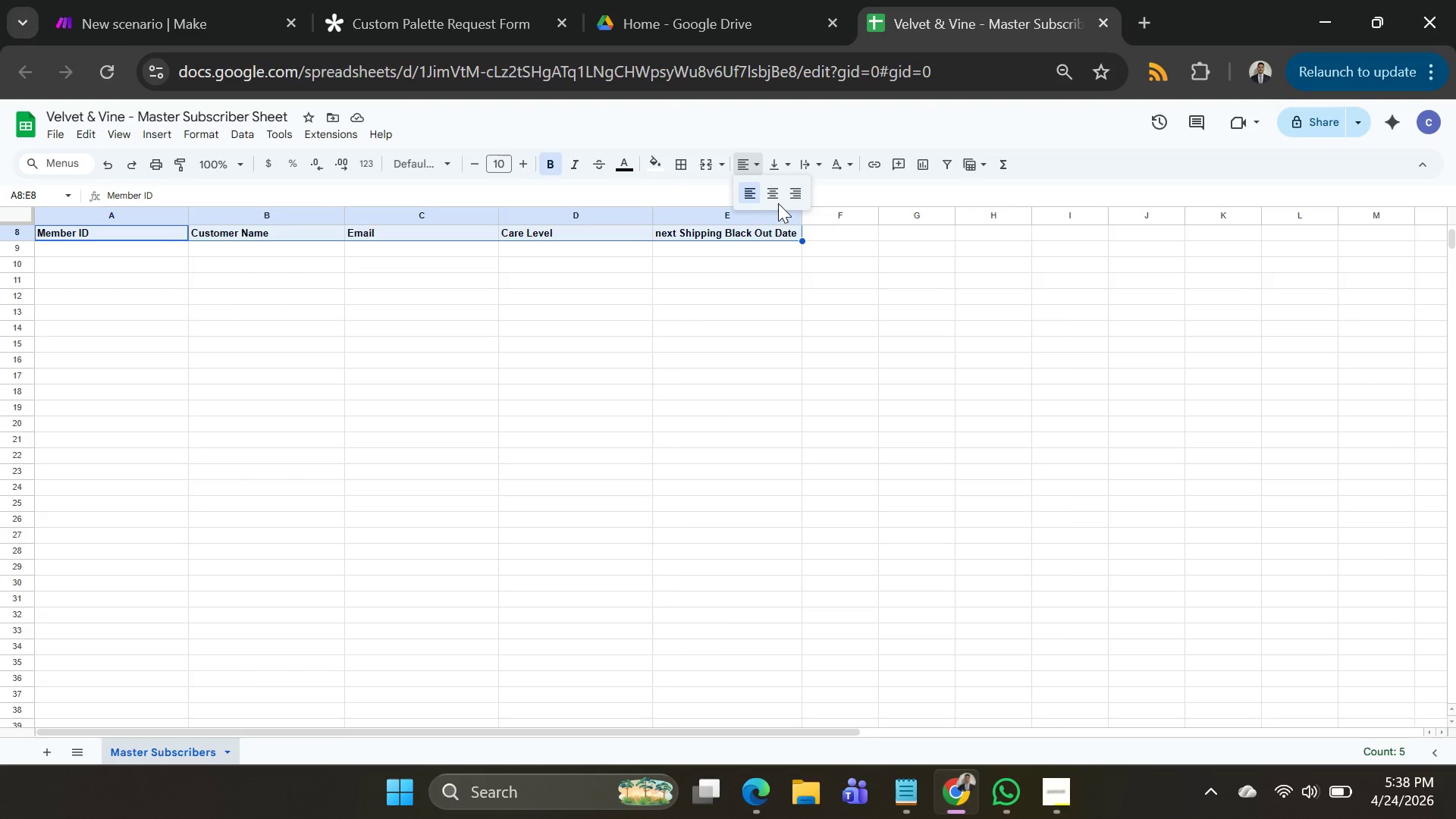 
left_click([777, 202])
 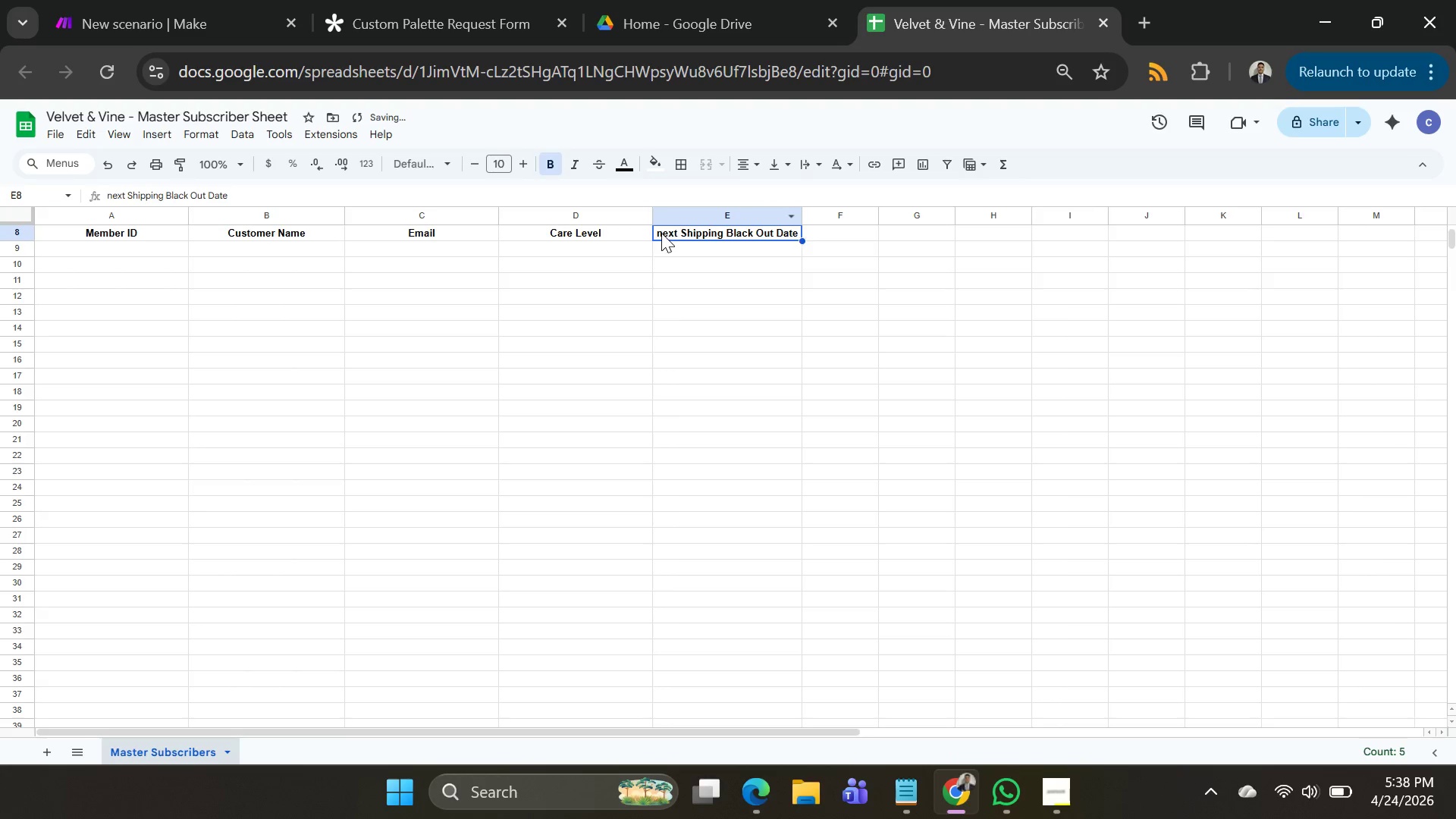 
double_click([661, 233])
 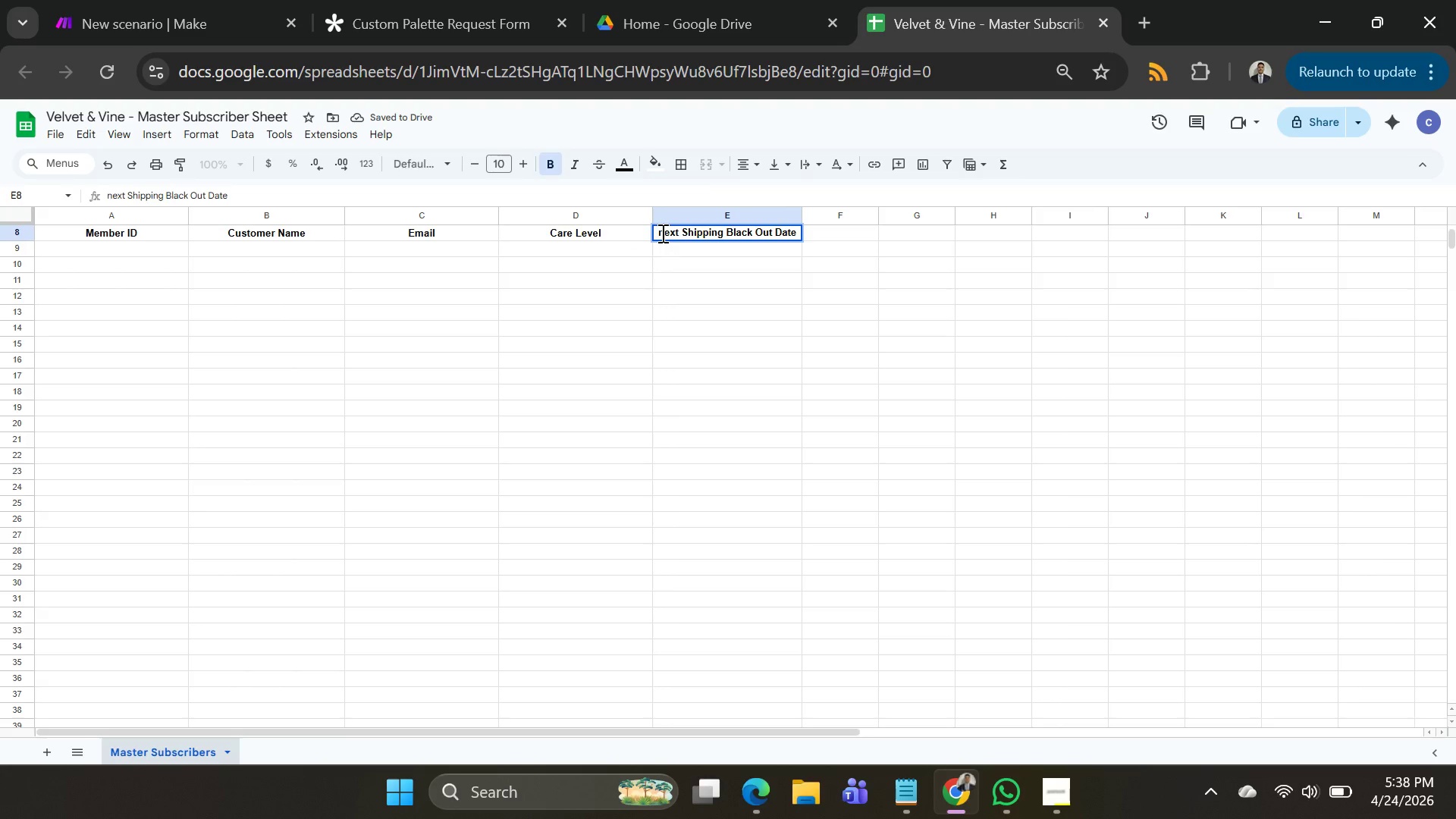 
left_click([661, 233])
 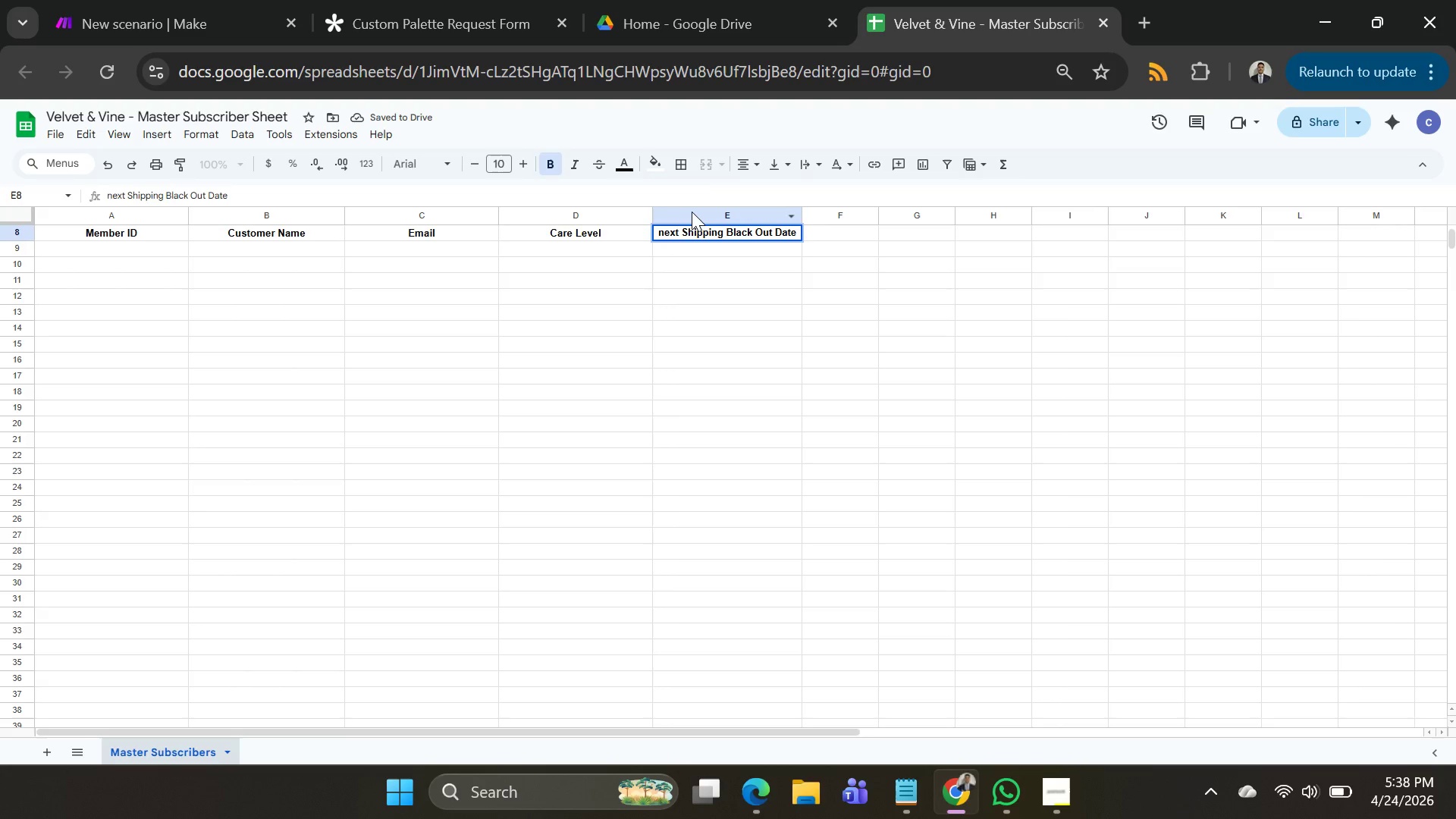 
key(Backspace)
 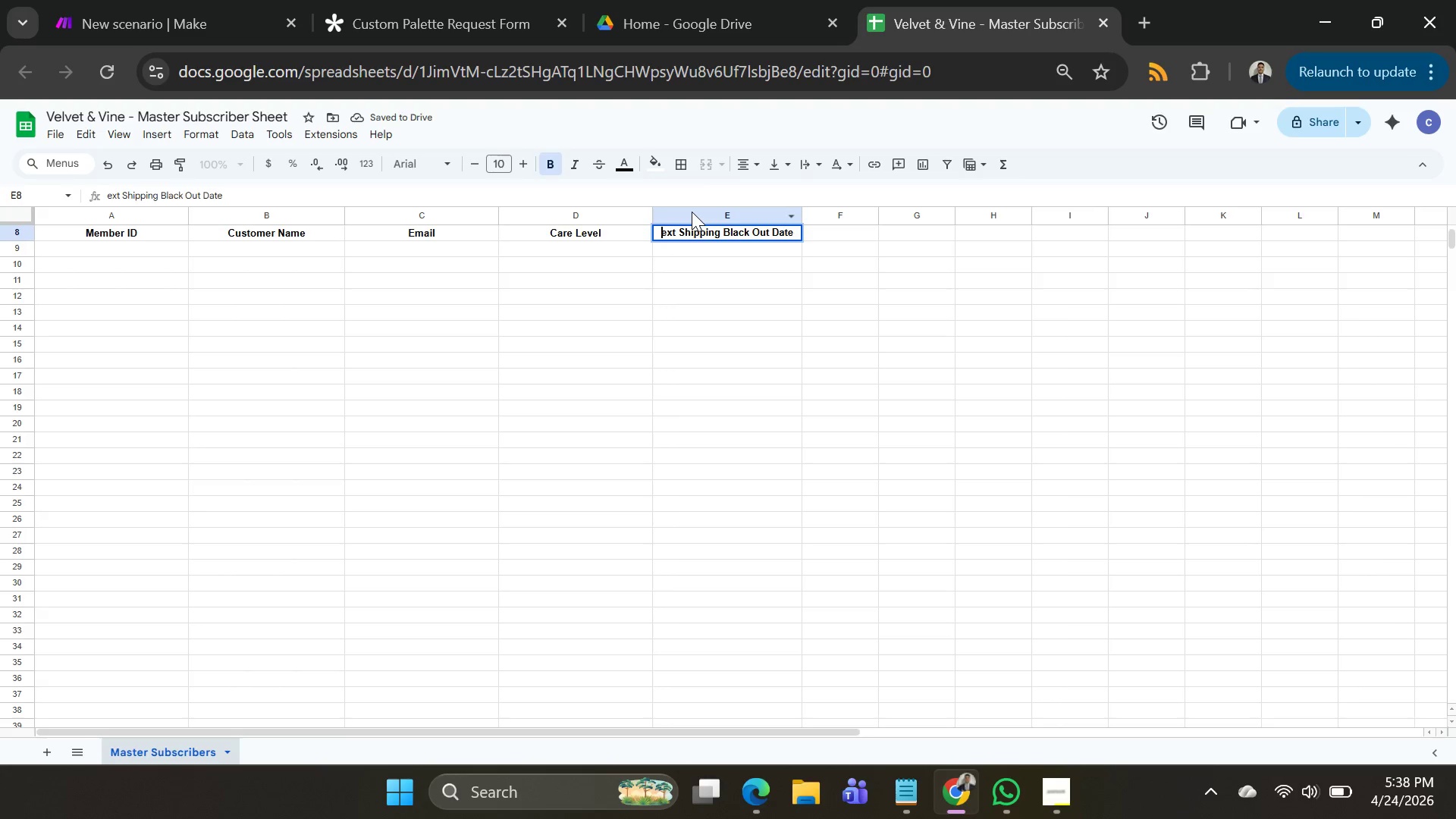 
key(Shift+N)
 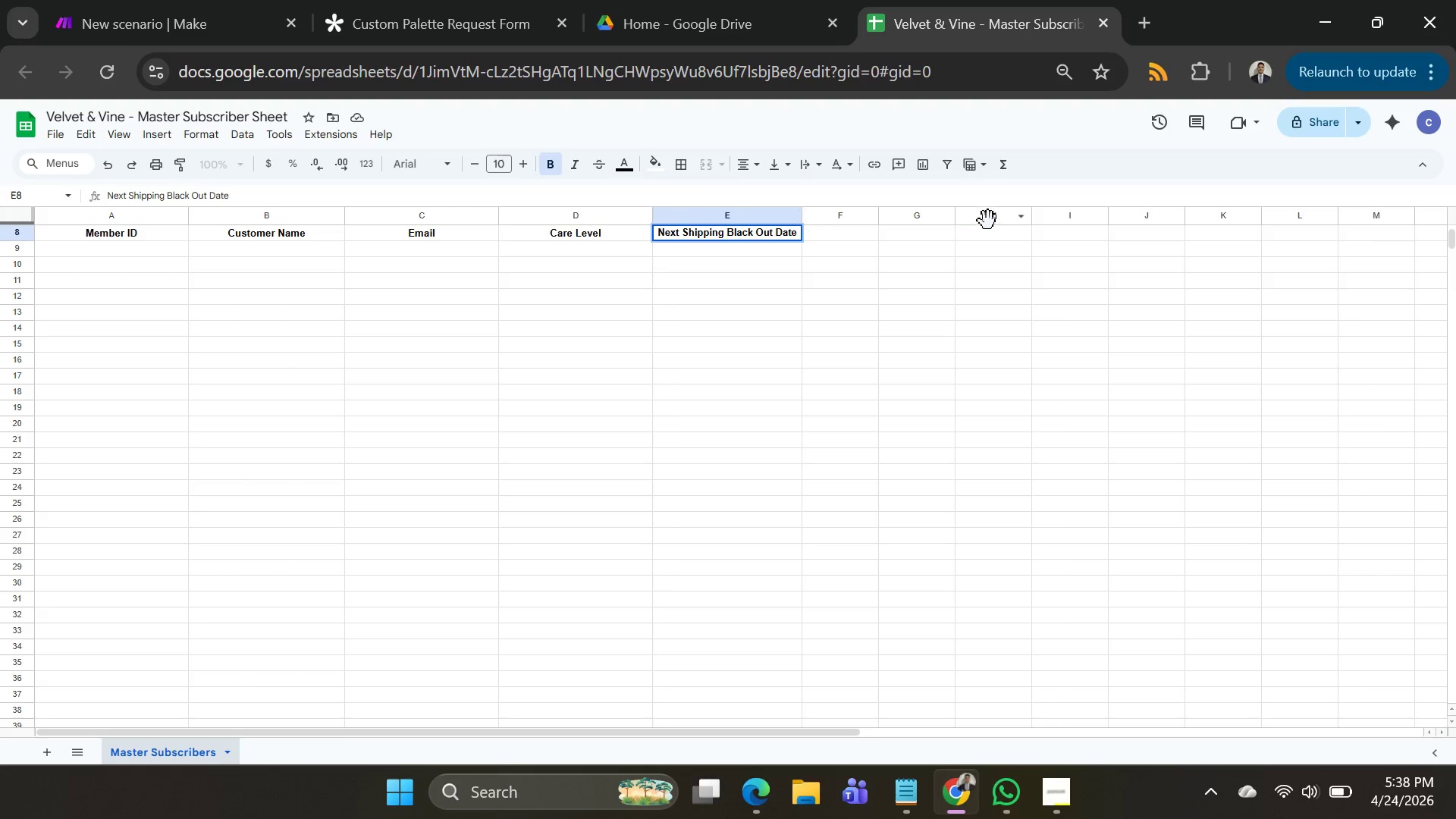 
left_click([988, 221])
 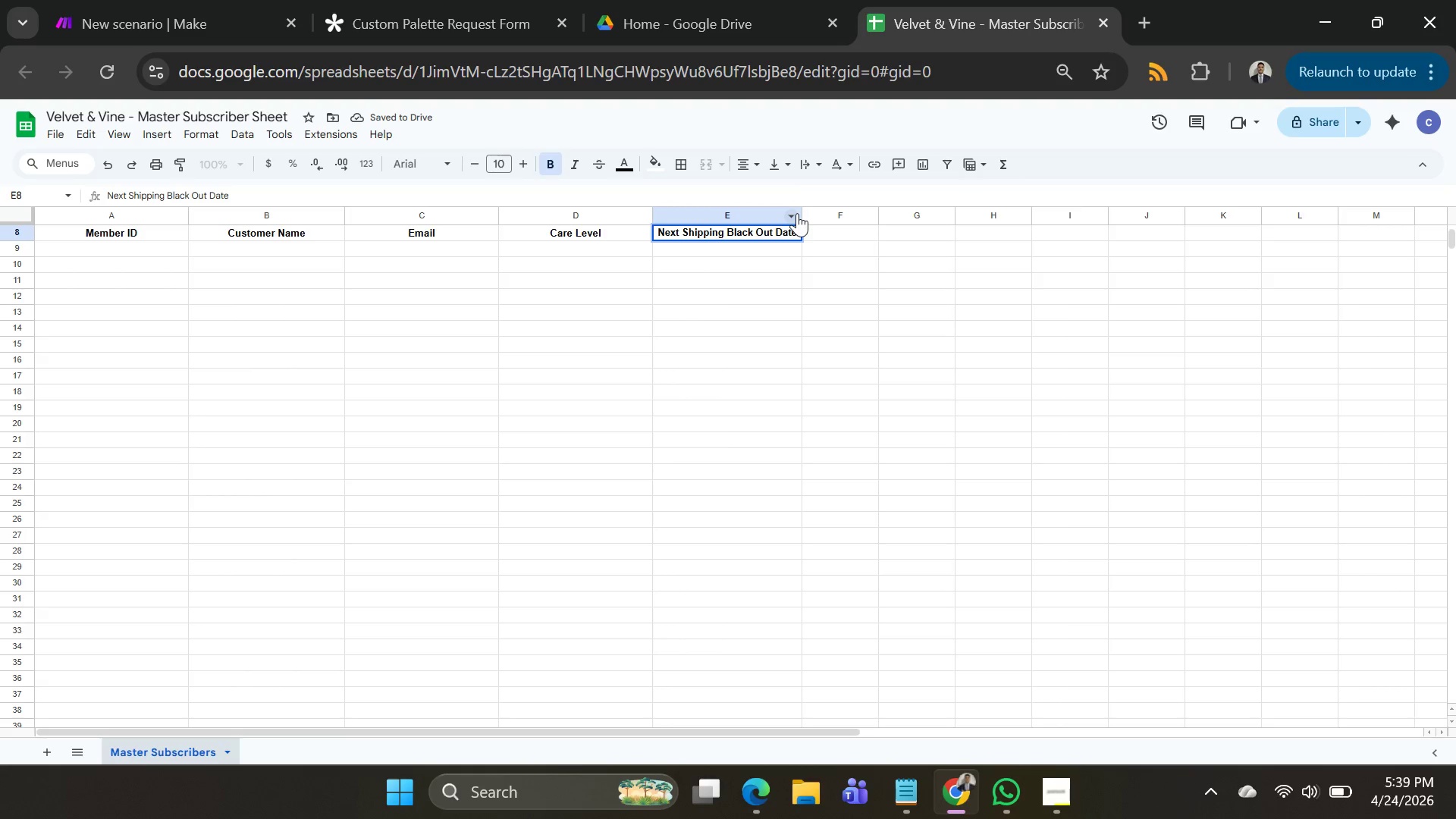 
left_click_drag(start_coordinate=[804, 213], to_coordinate=[826, 215])
 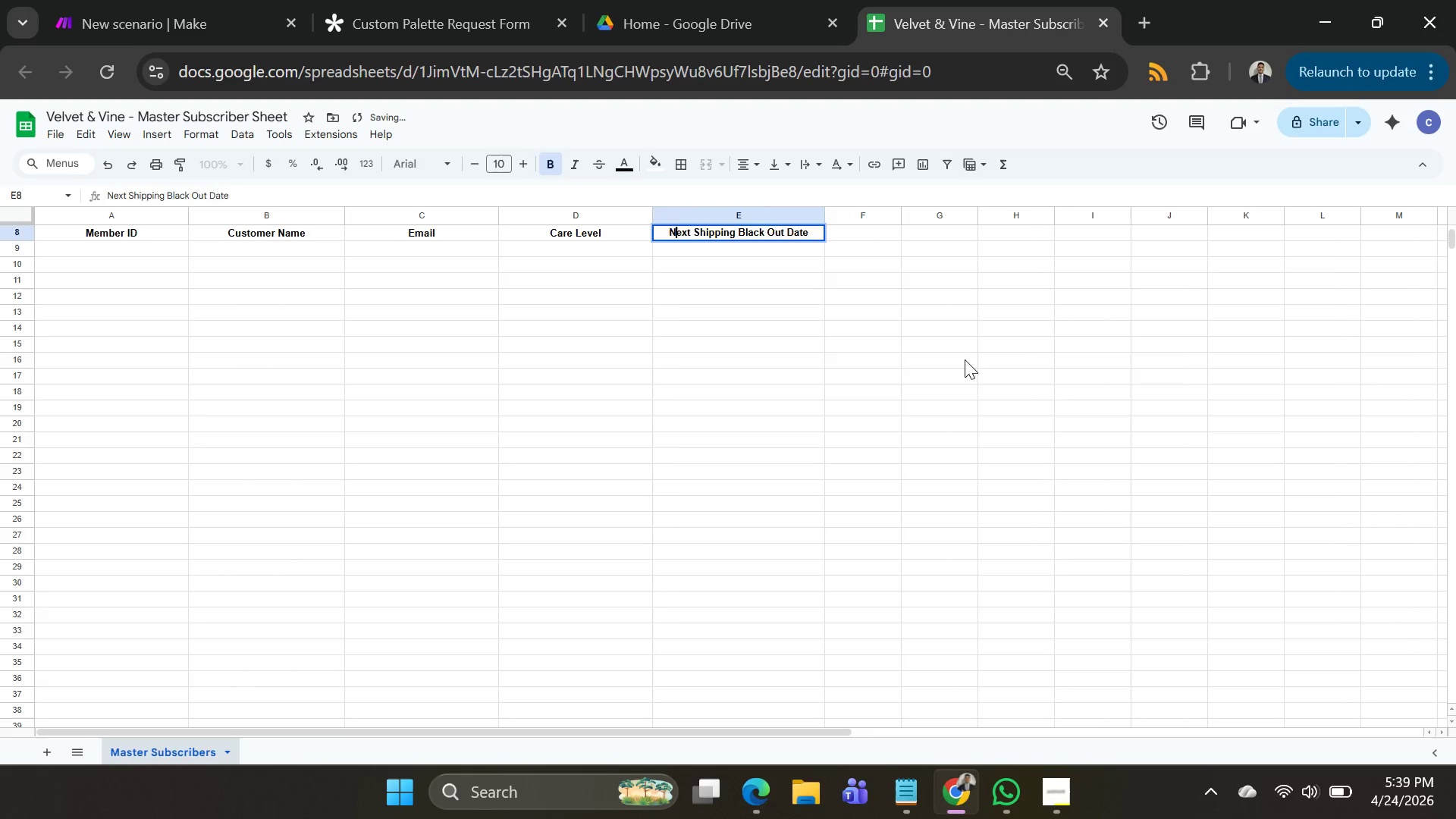 
left_click([965, 359])
 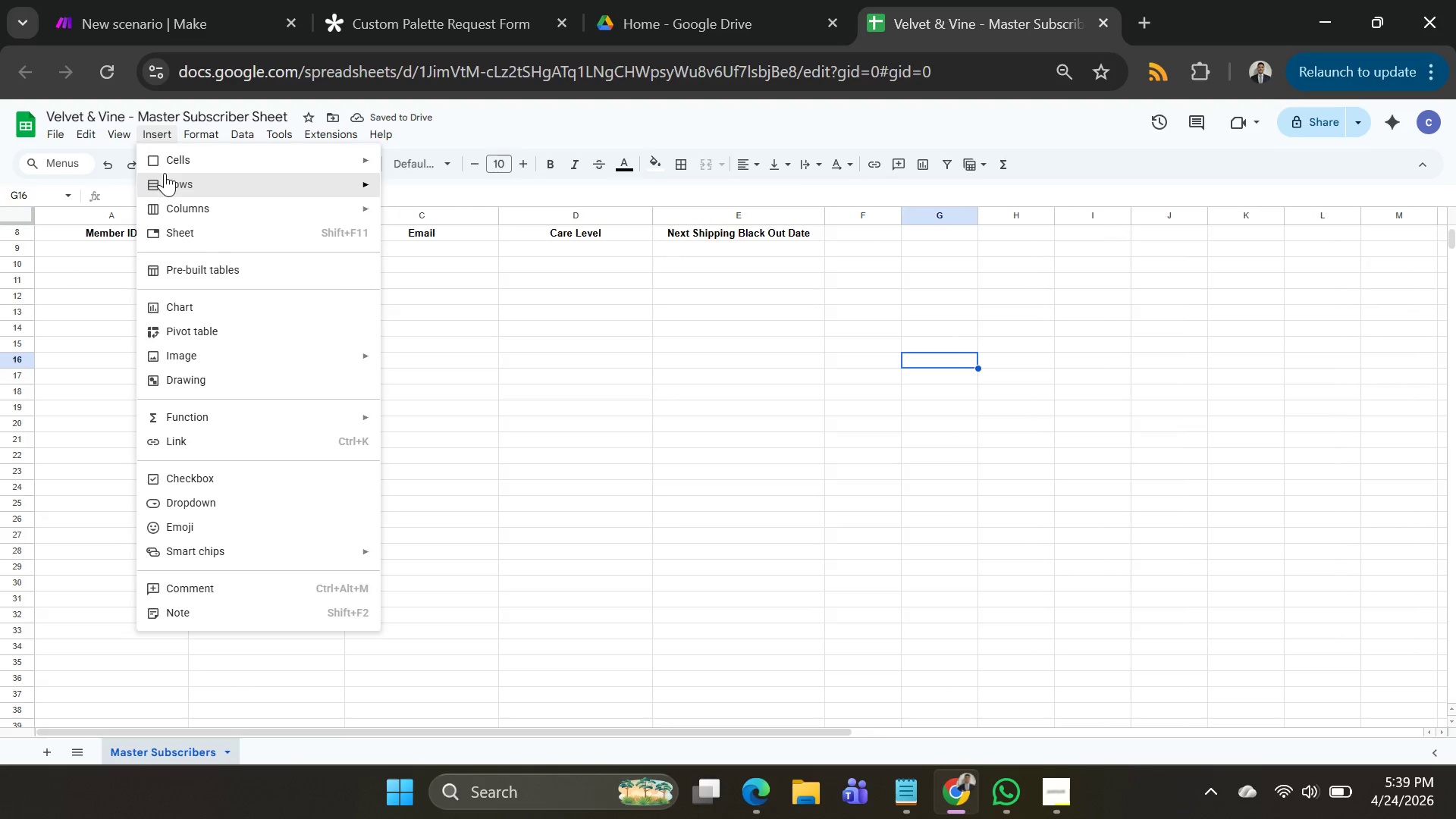 
wait(6.03)
 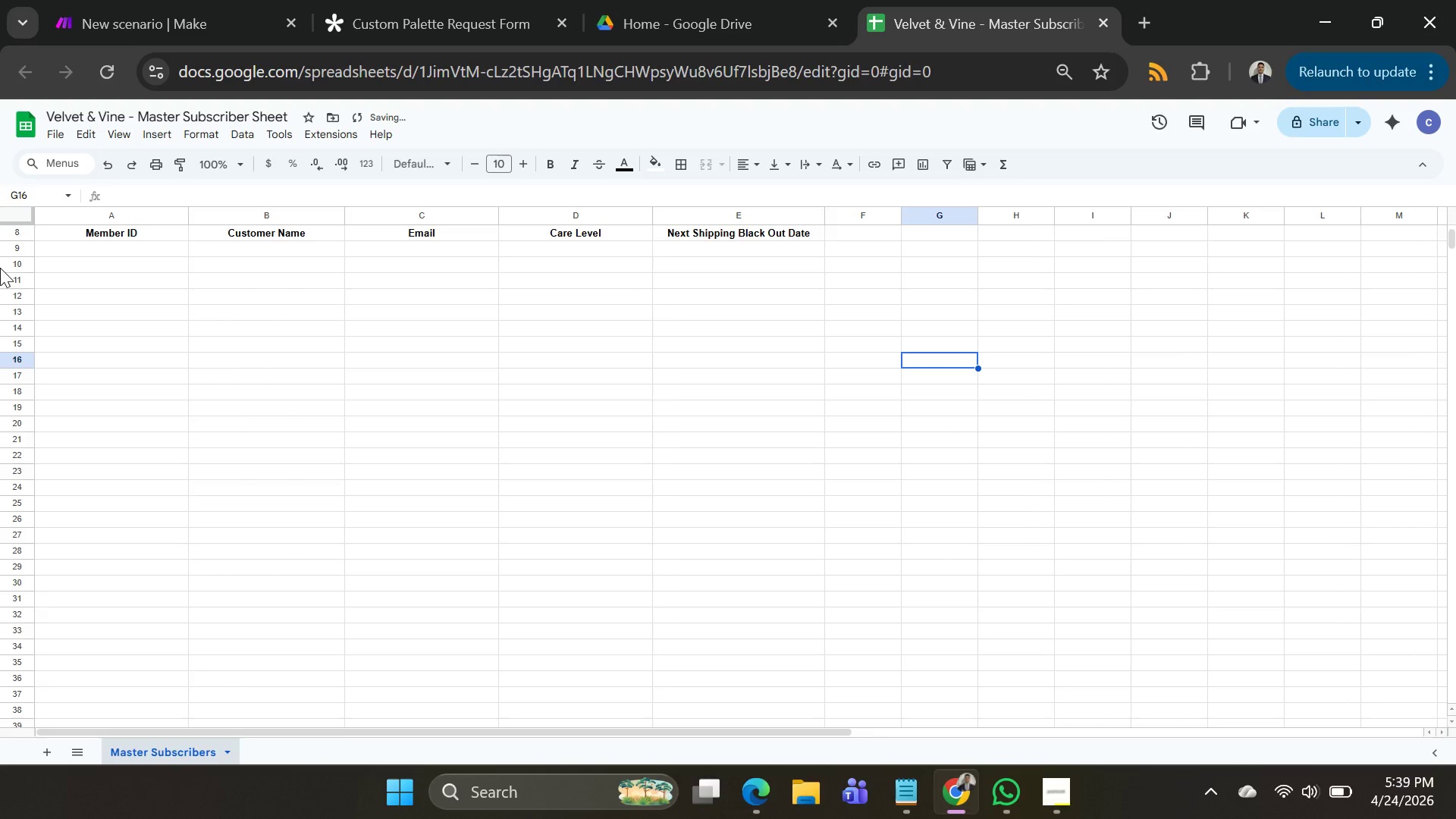 
double_click([114, 136])
 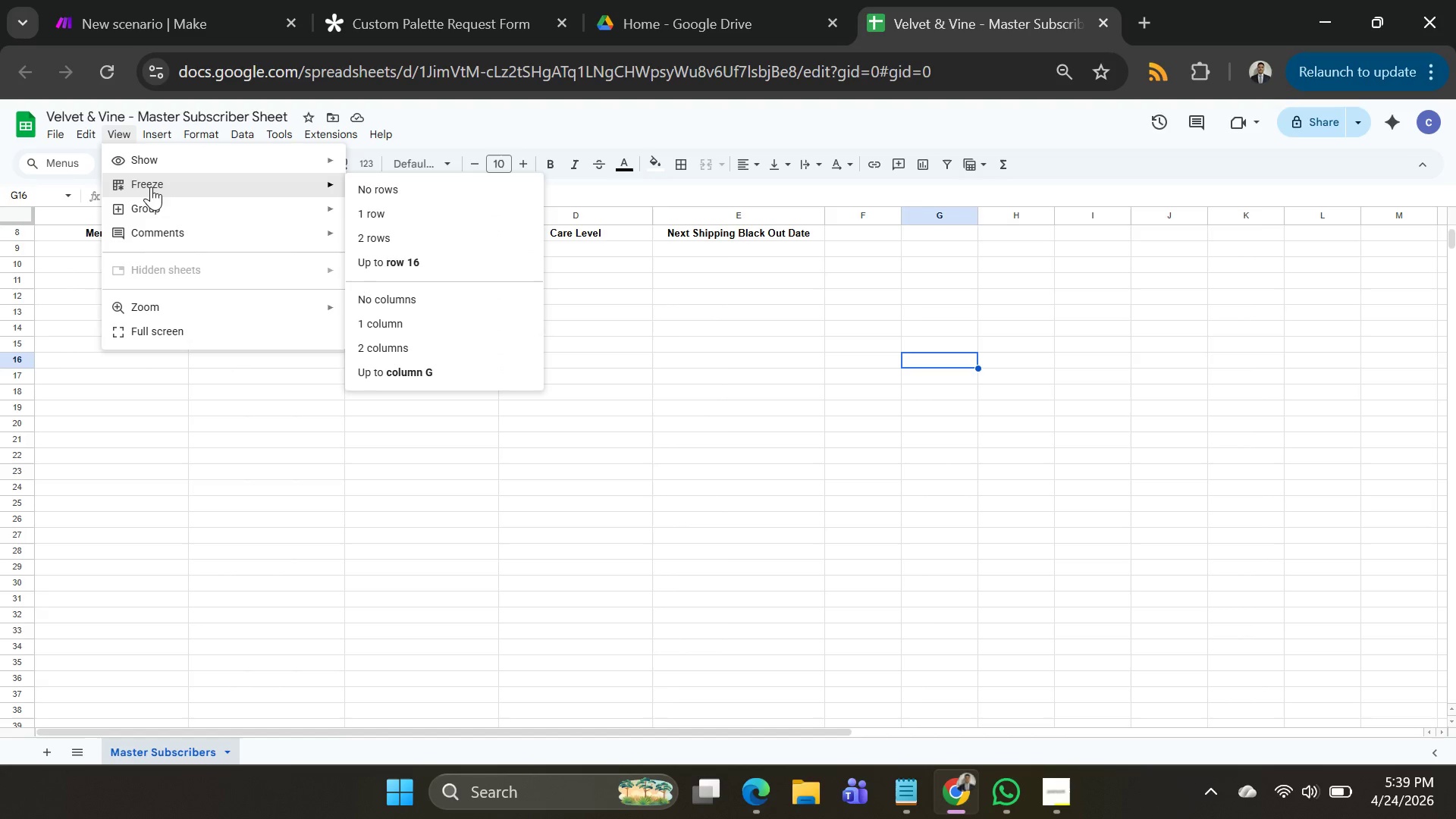 
left_click([151, 187])
 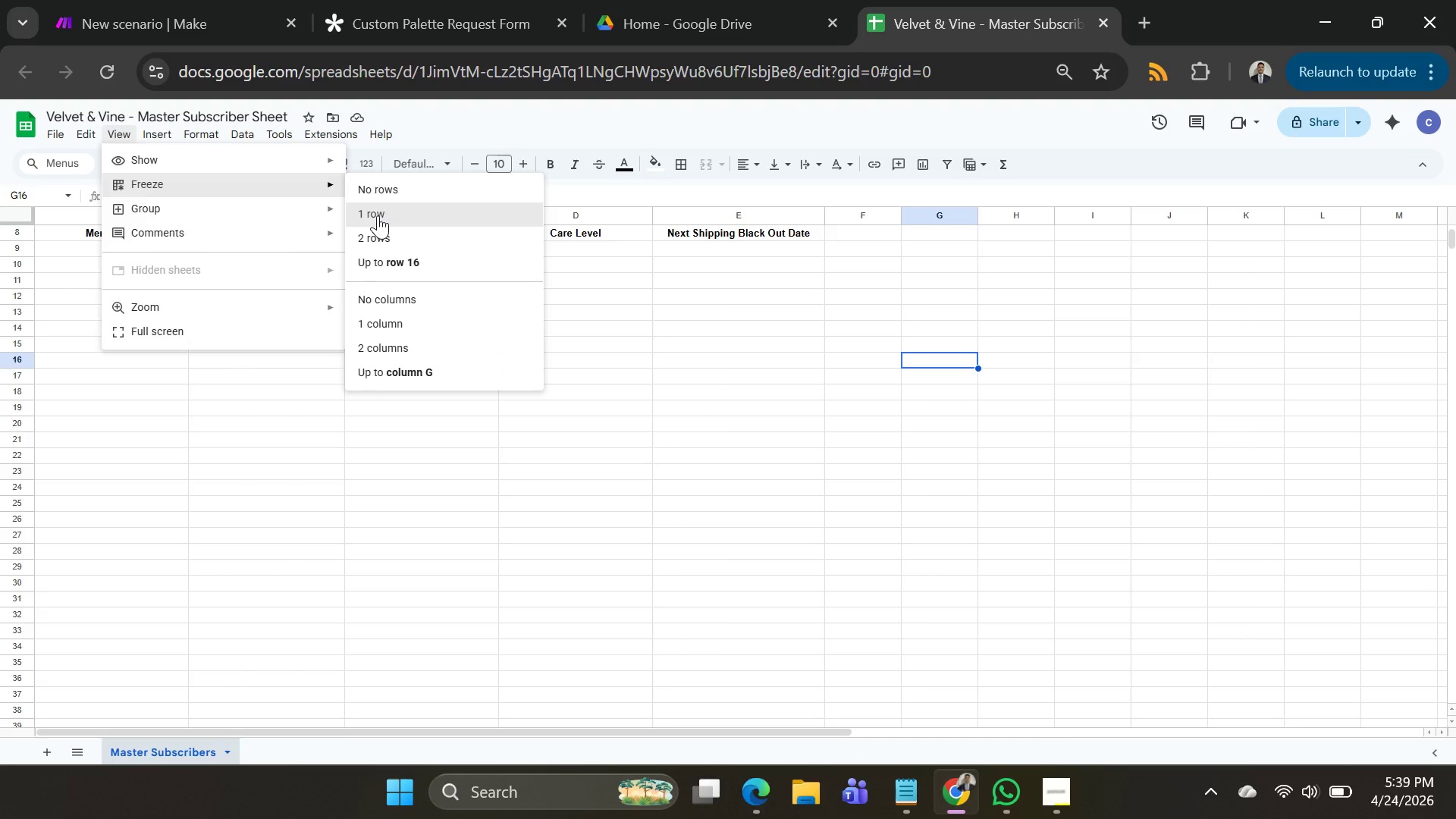 
left_click([378, 215])
 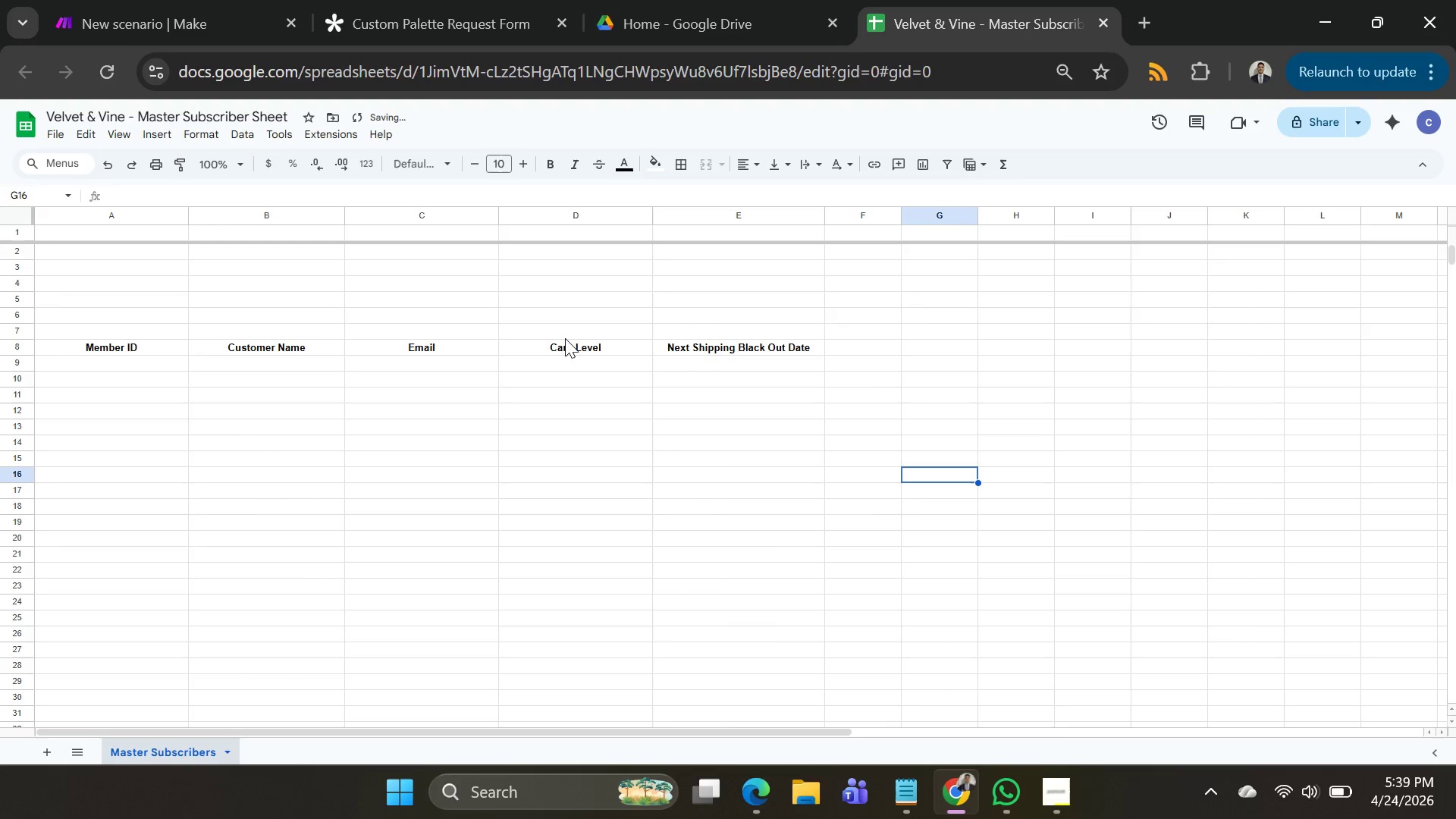 
key(Control+Z)
 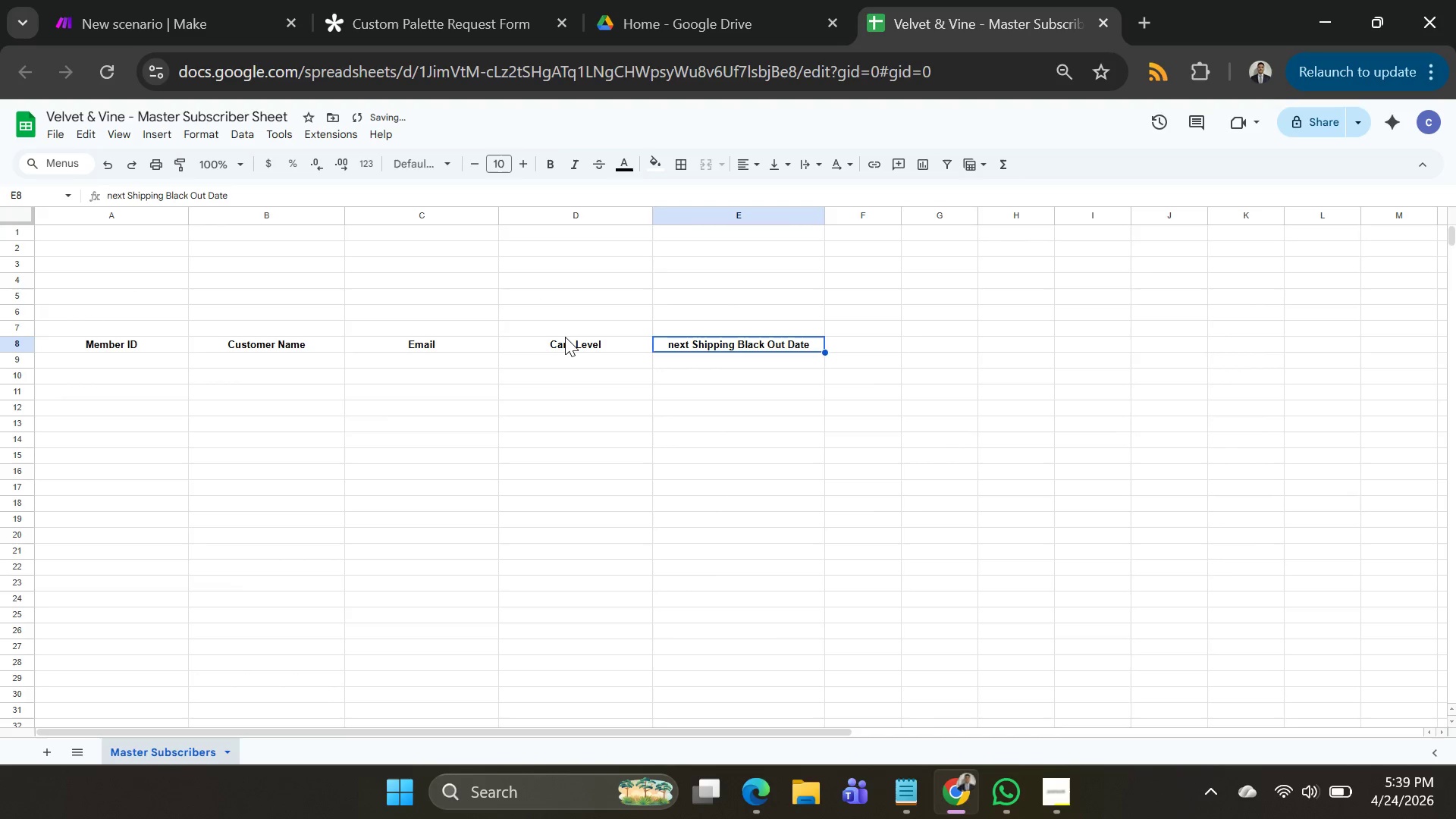 
key(Control+Z)
 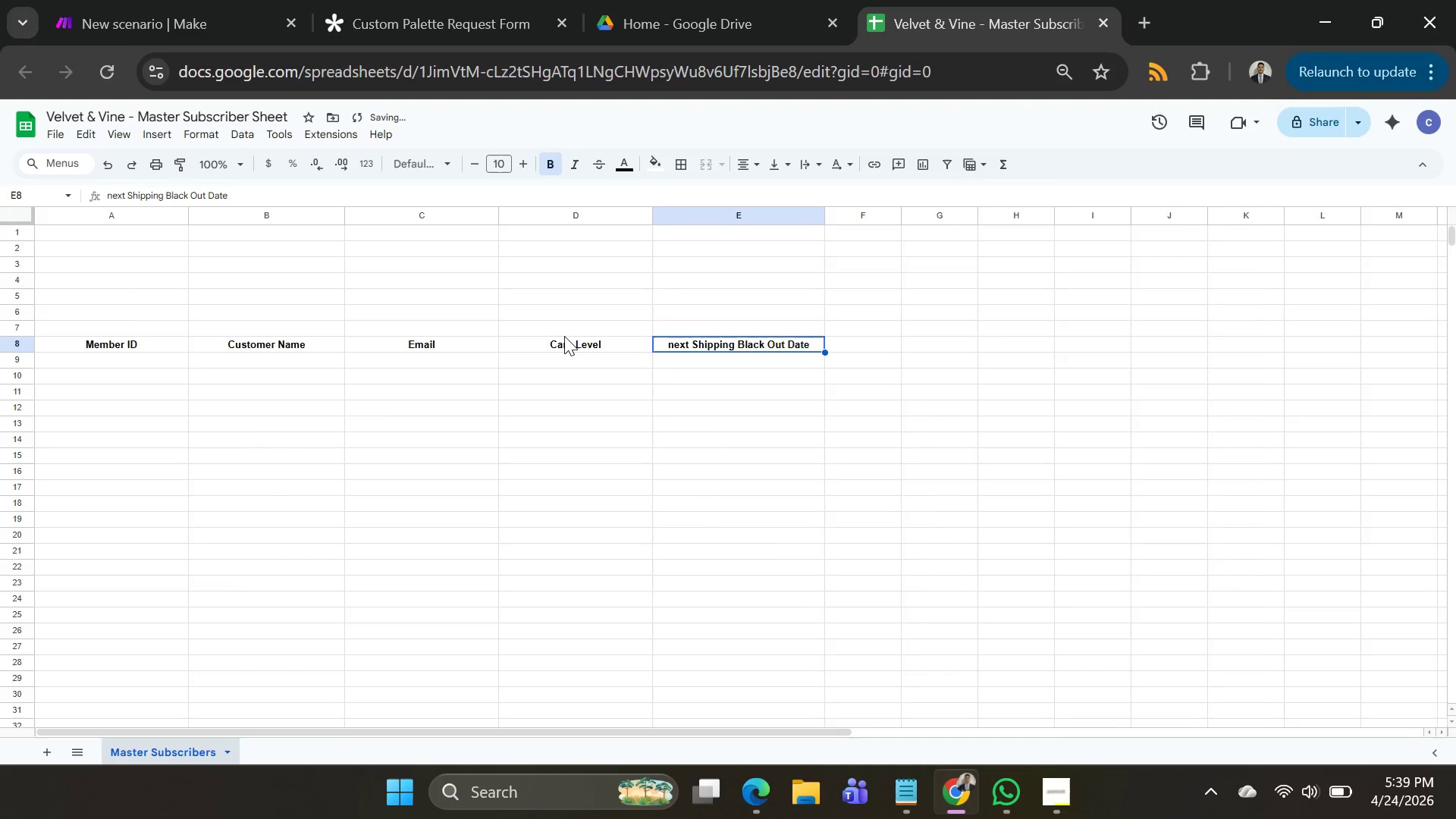 
key(Control+Z)
 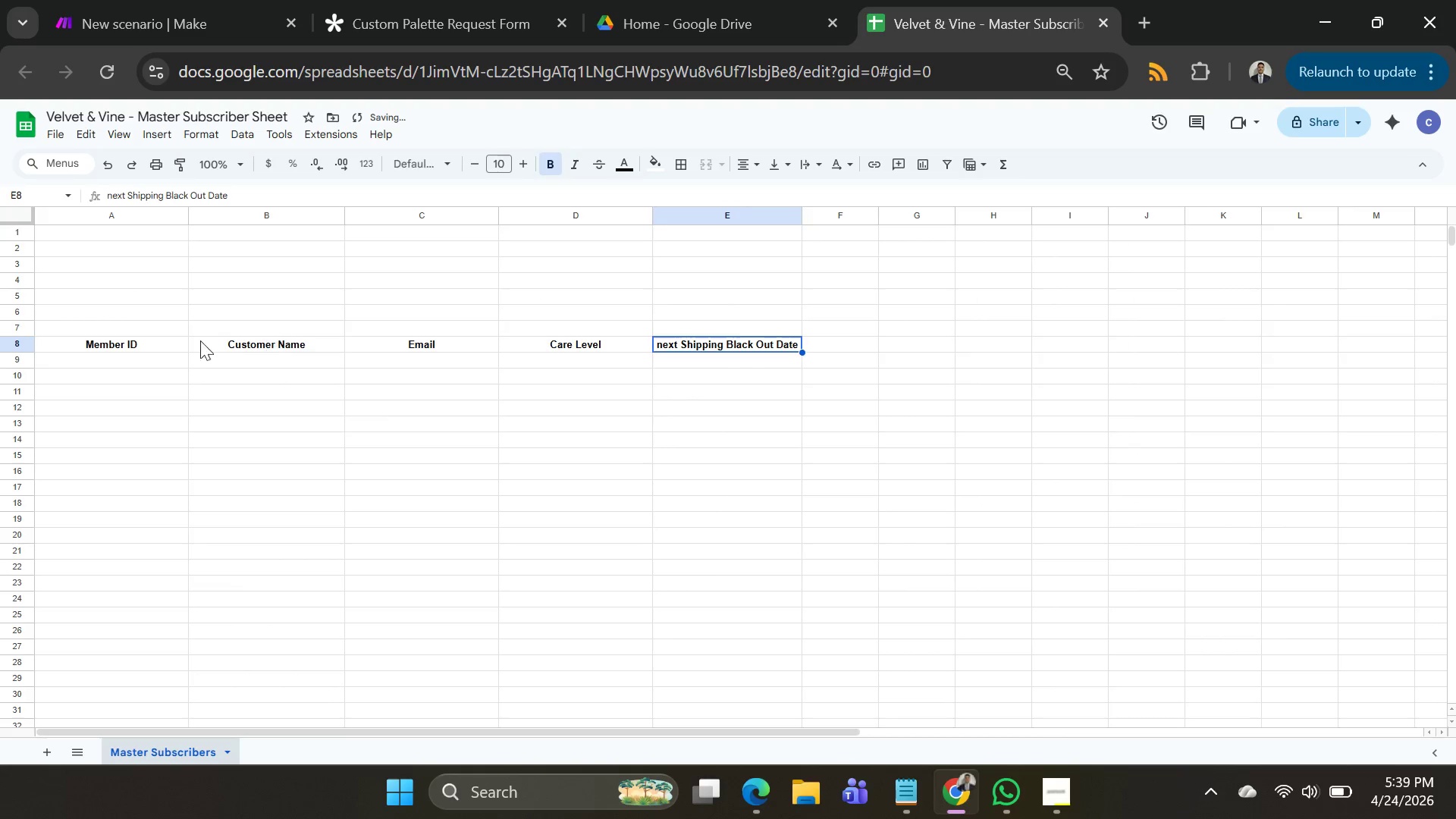 
left_click([104, 344])